 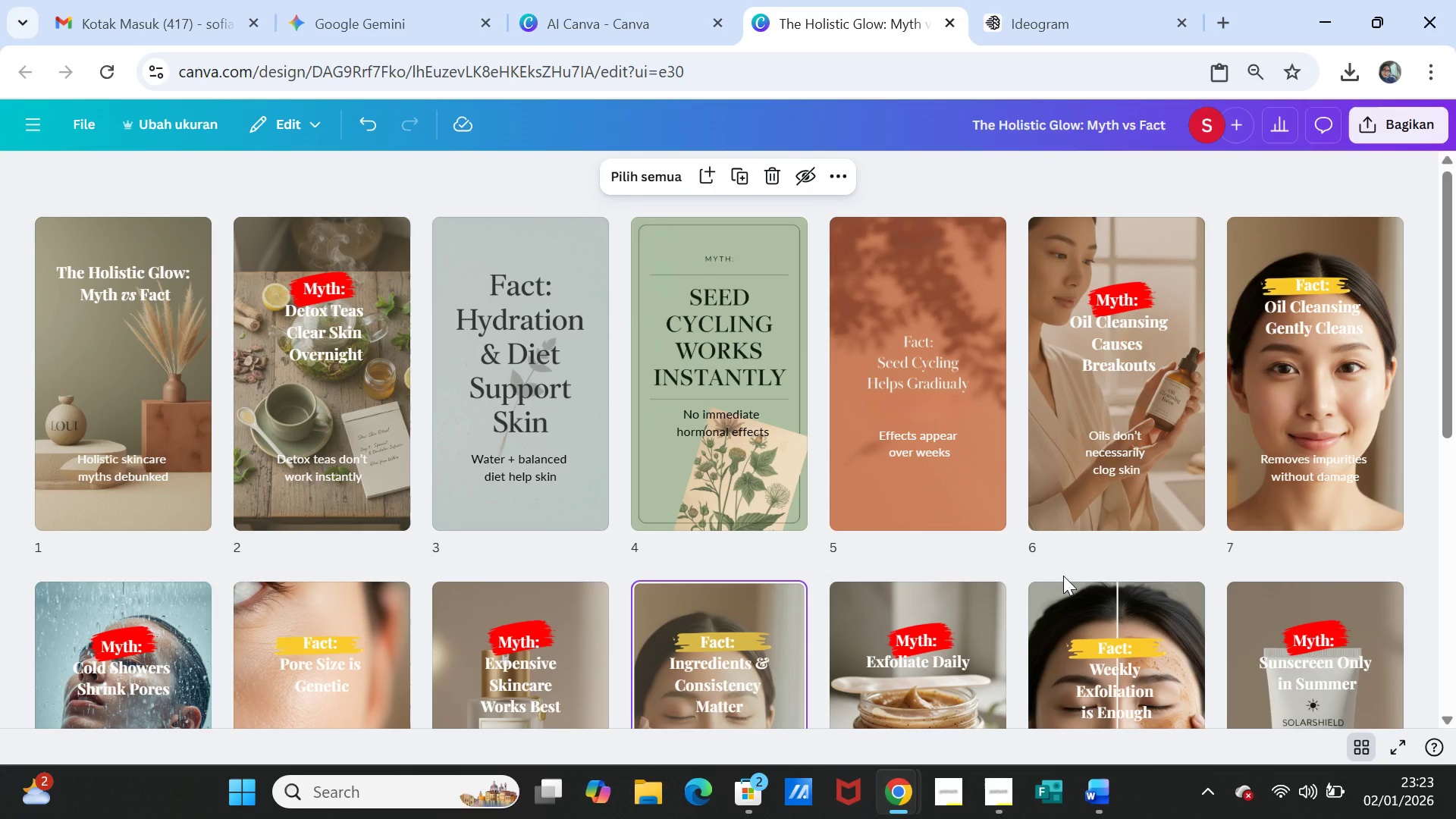 
scroll: coordinate [1063, 576], scroll_direction: down, amount: 4.0
 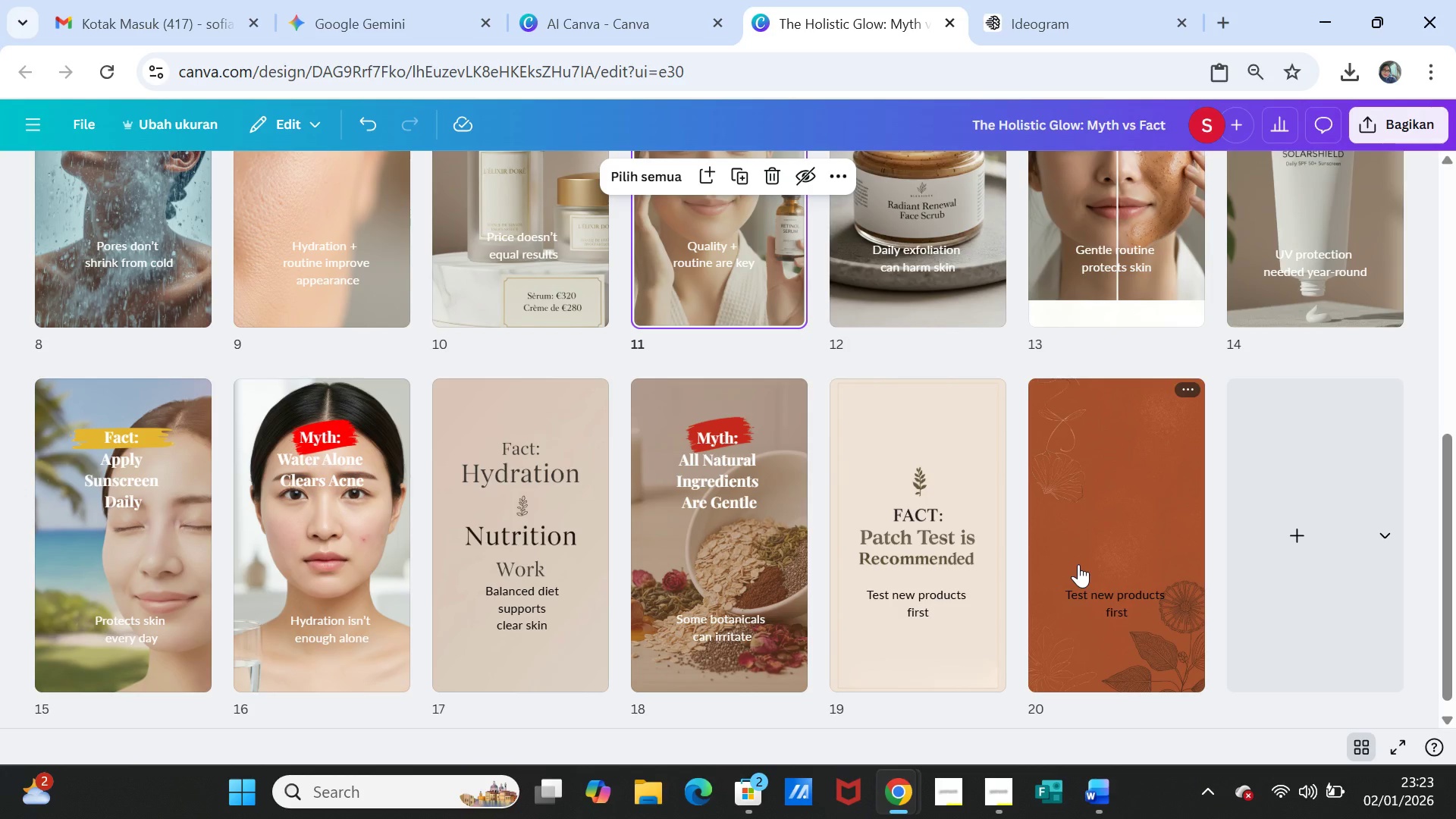 
wait(5.44)
 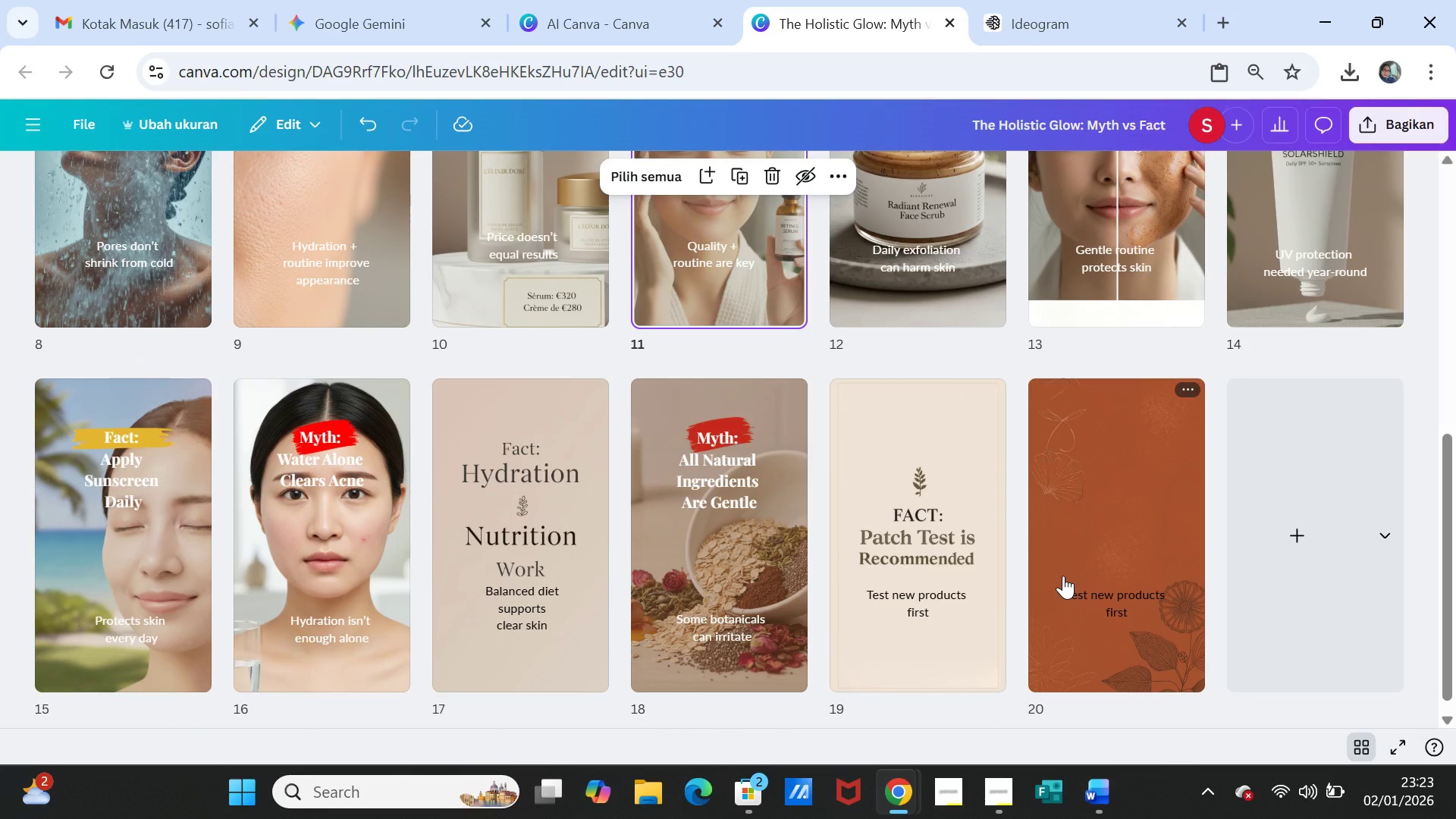 
scroll: coordinate [1264, 601], scroll_direction: down, amount: 2.0
 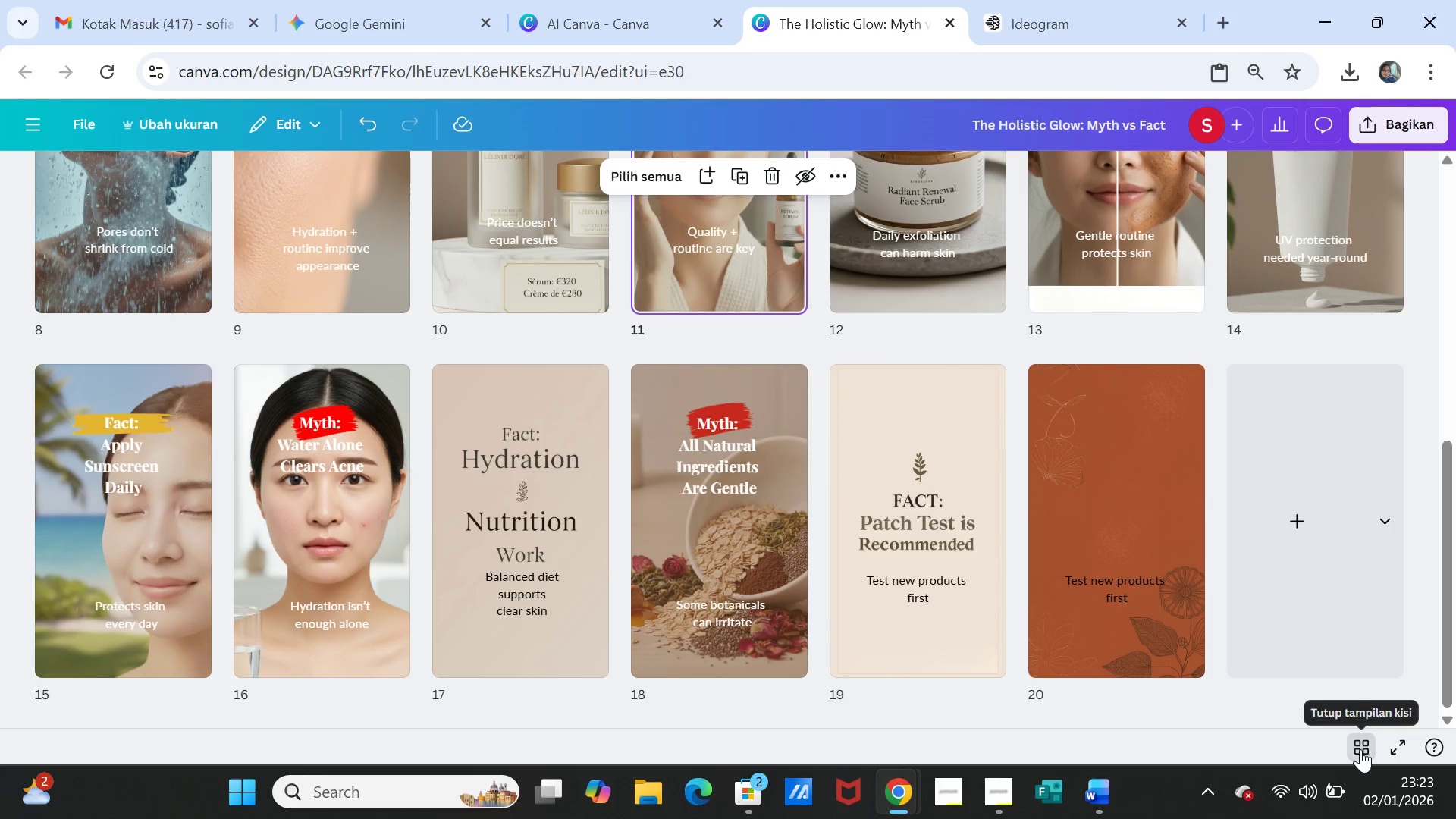 
left_click([1360, 749])
 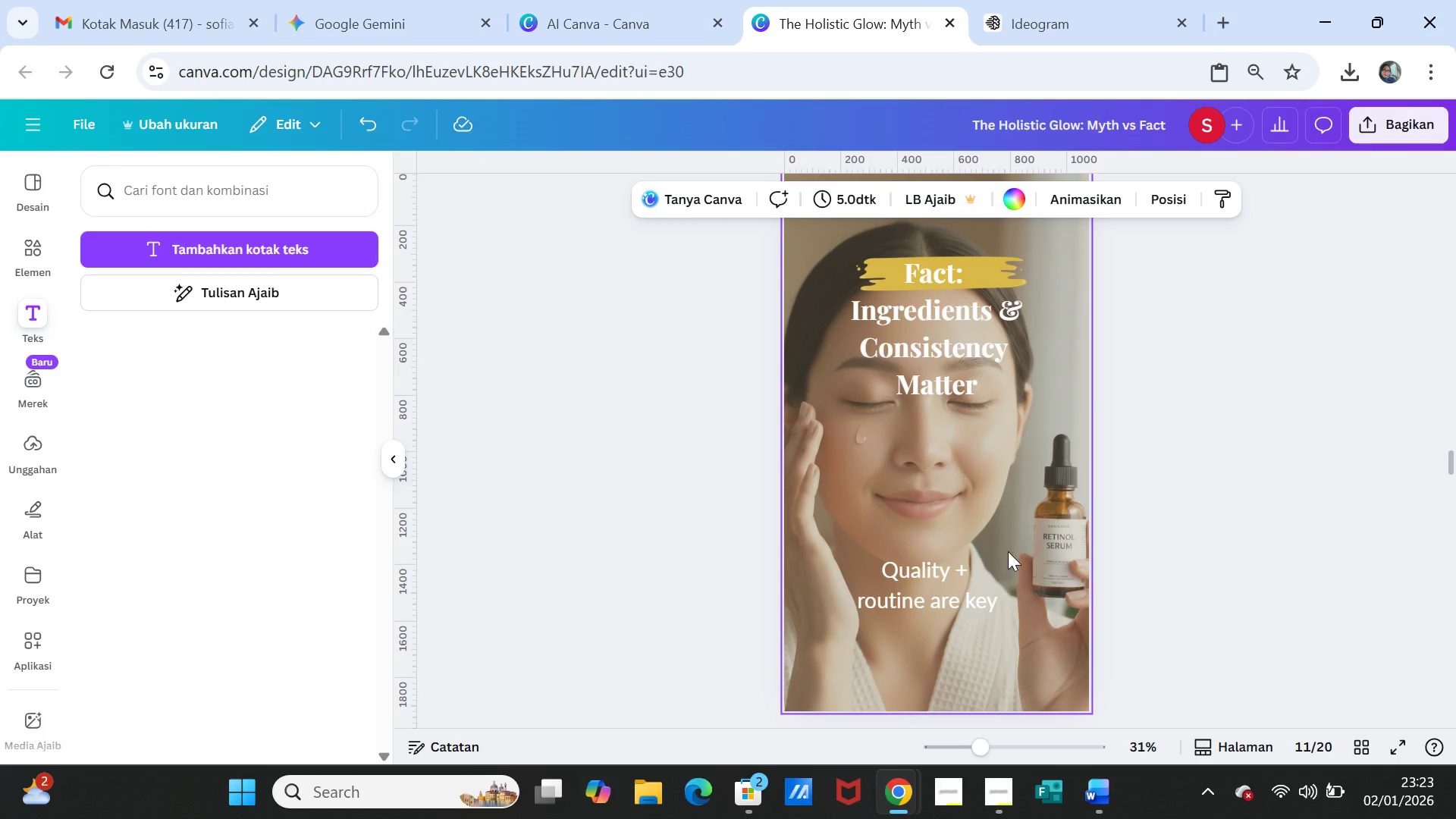 
scroll: coordinate [1092, 610], scroll_direction: down, amount: 40.0
 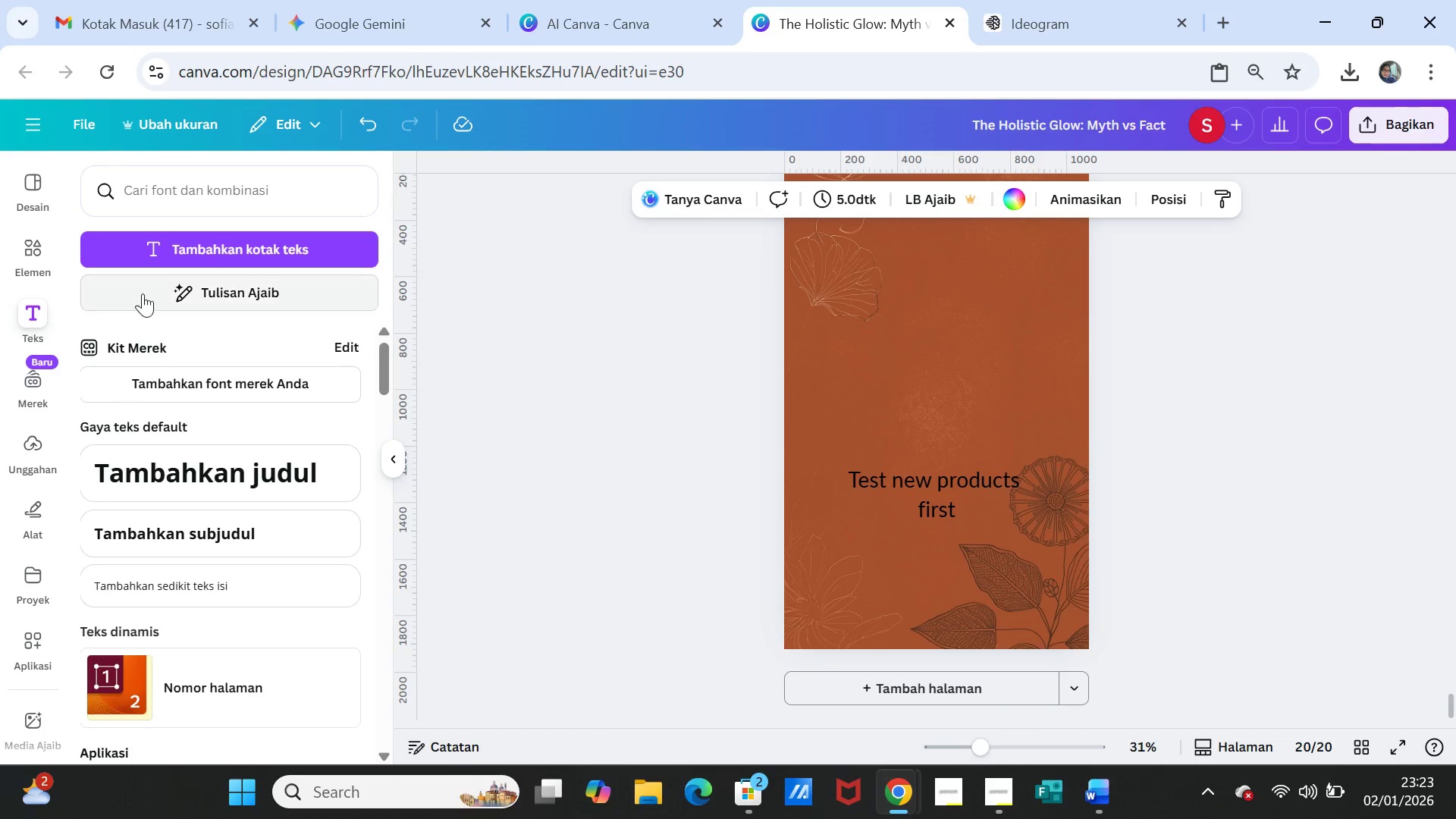 
left_click([160, 473])
 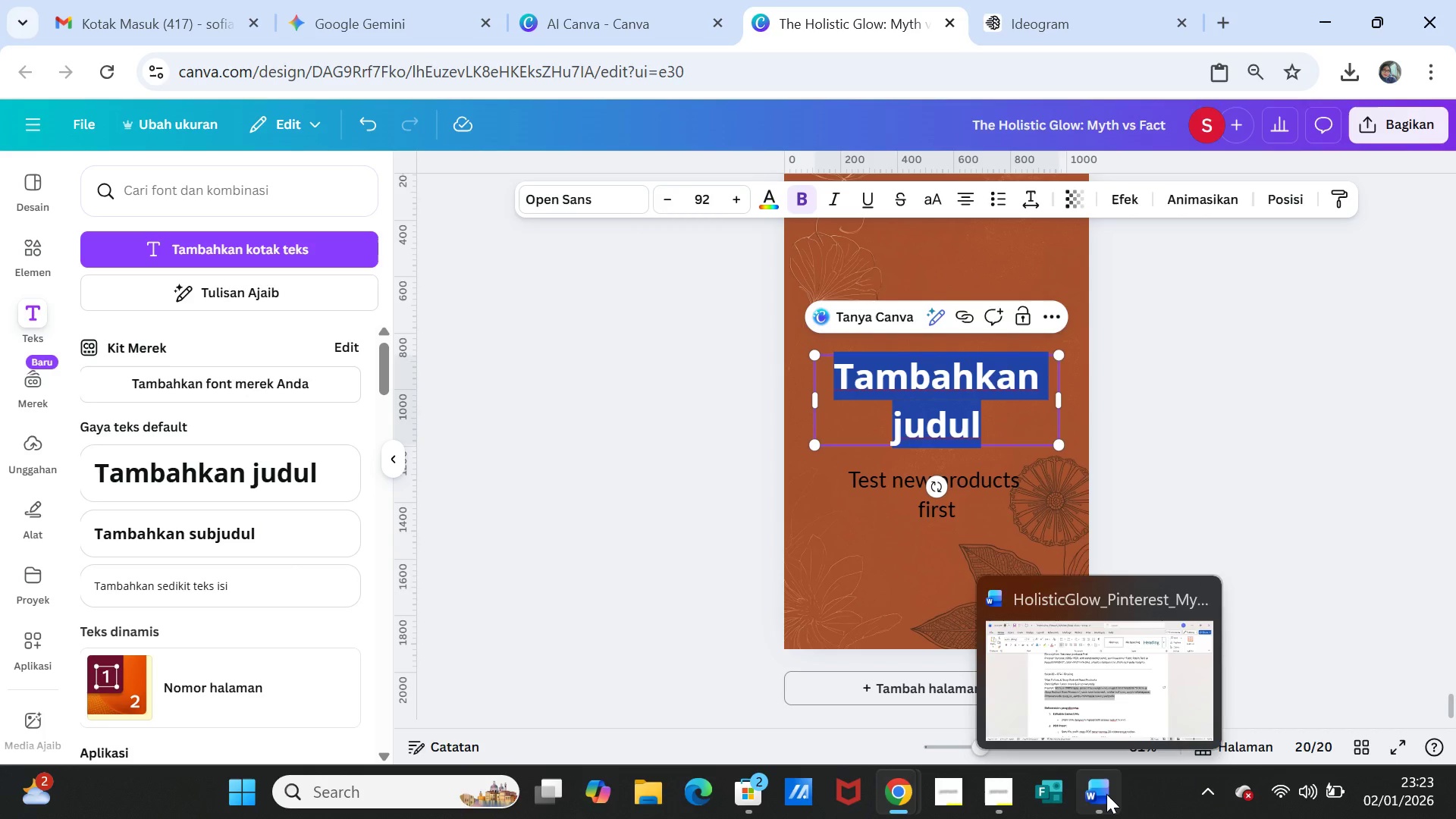 
left_click([1106, 794])
 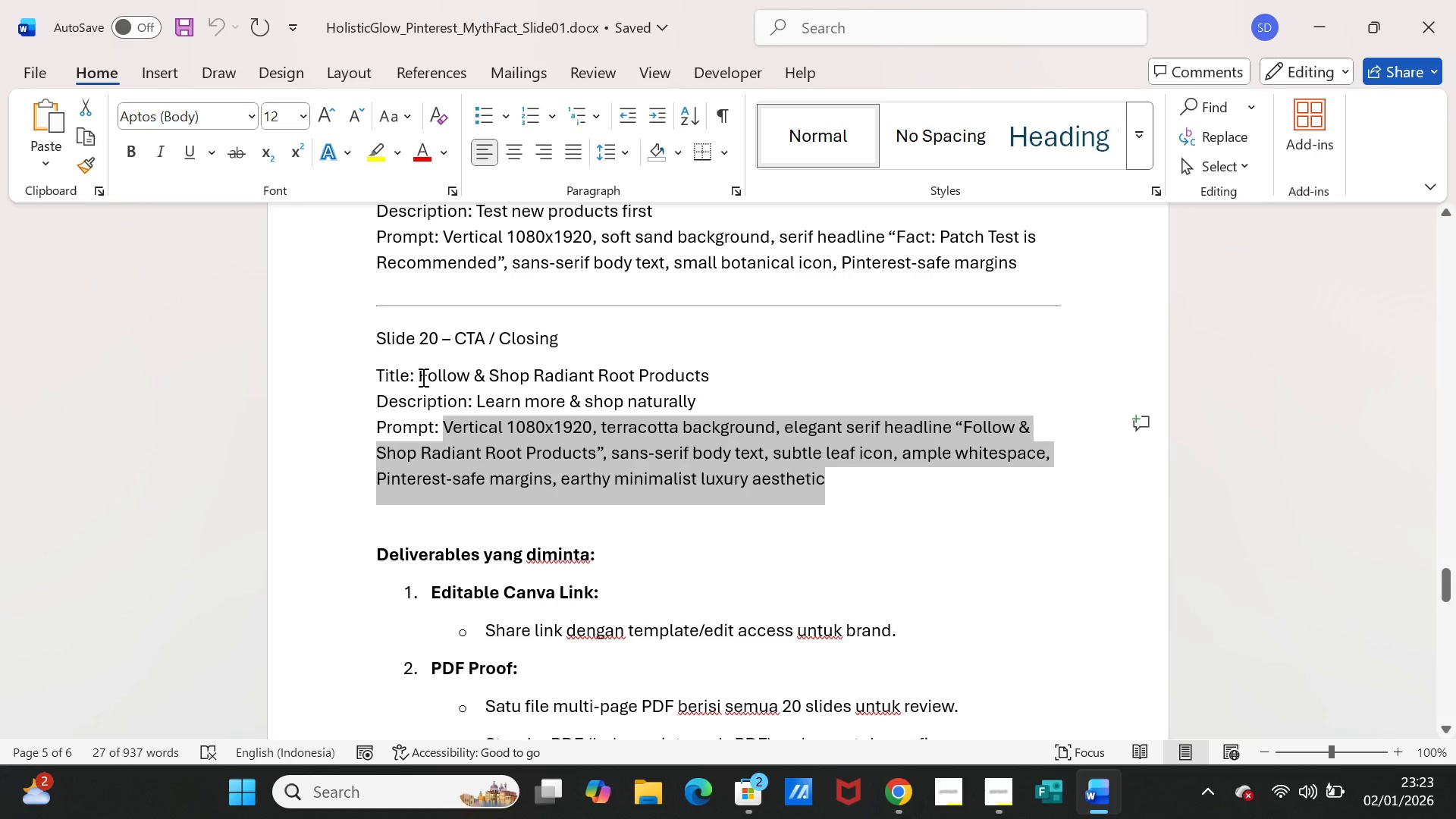 
left_click_drag(start_coordinate=[419, 377], to_coordinate=[711, 372])
 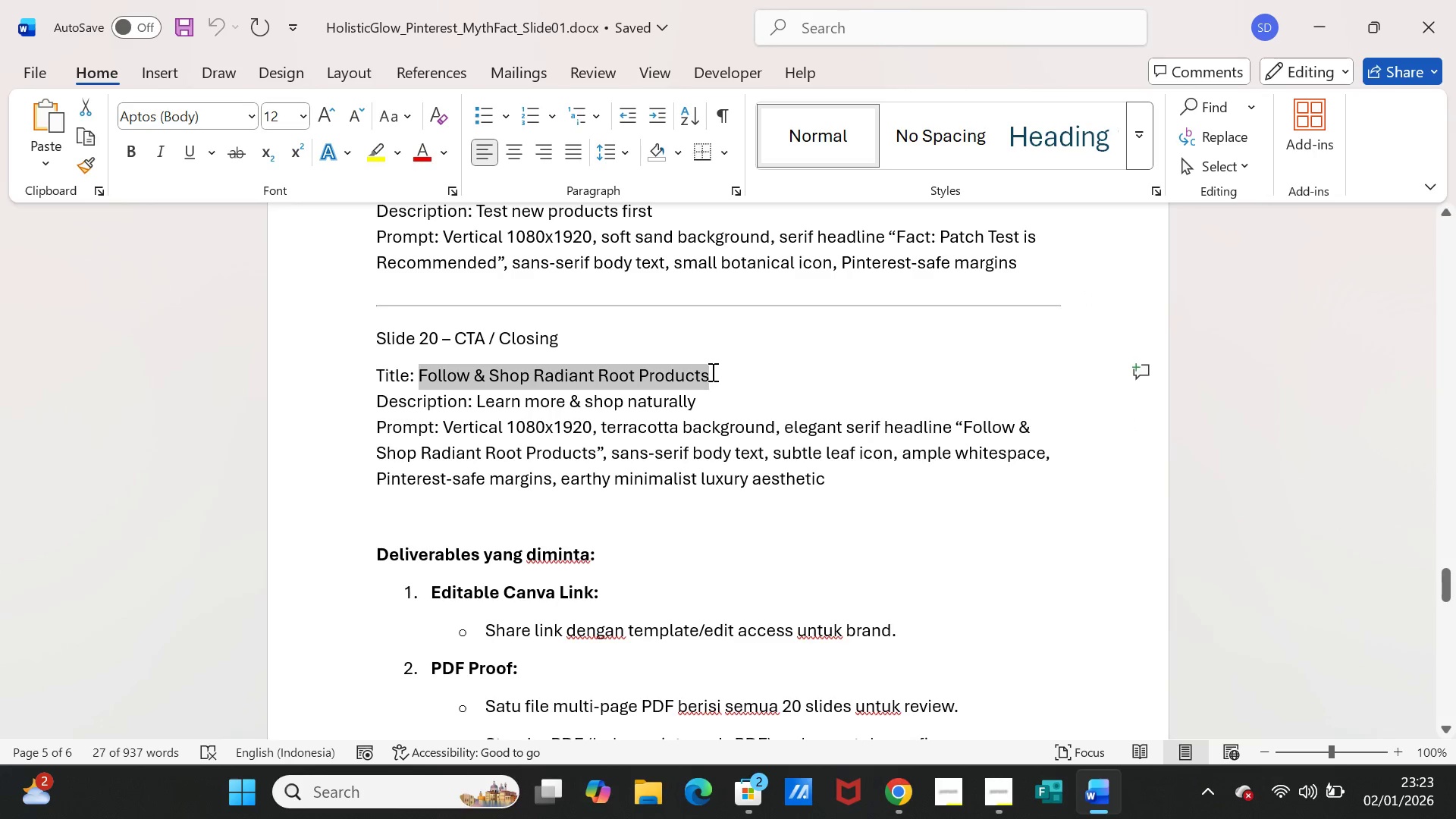 
key(Control+C)
 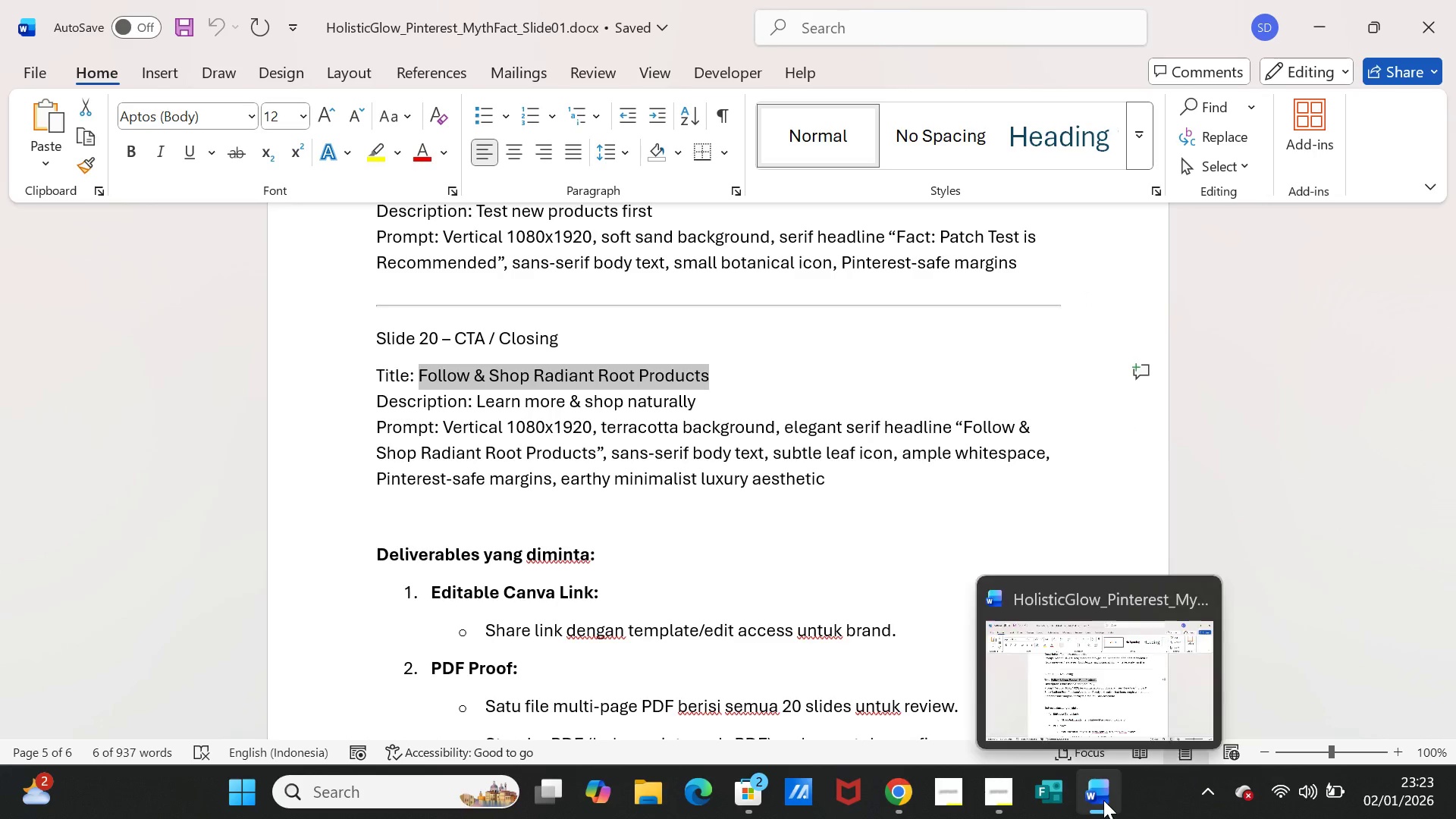 
left_click([1103, 800])
 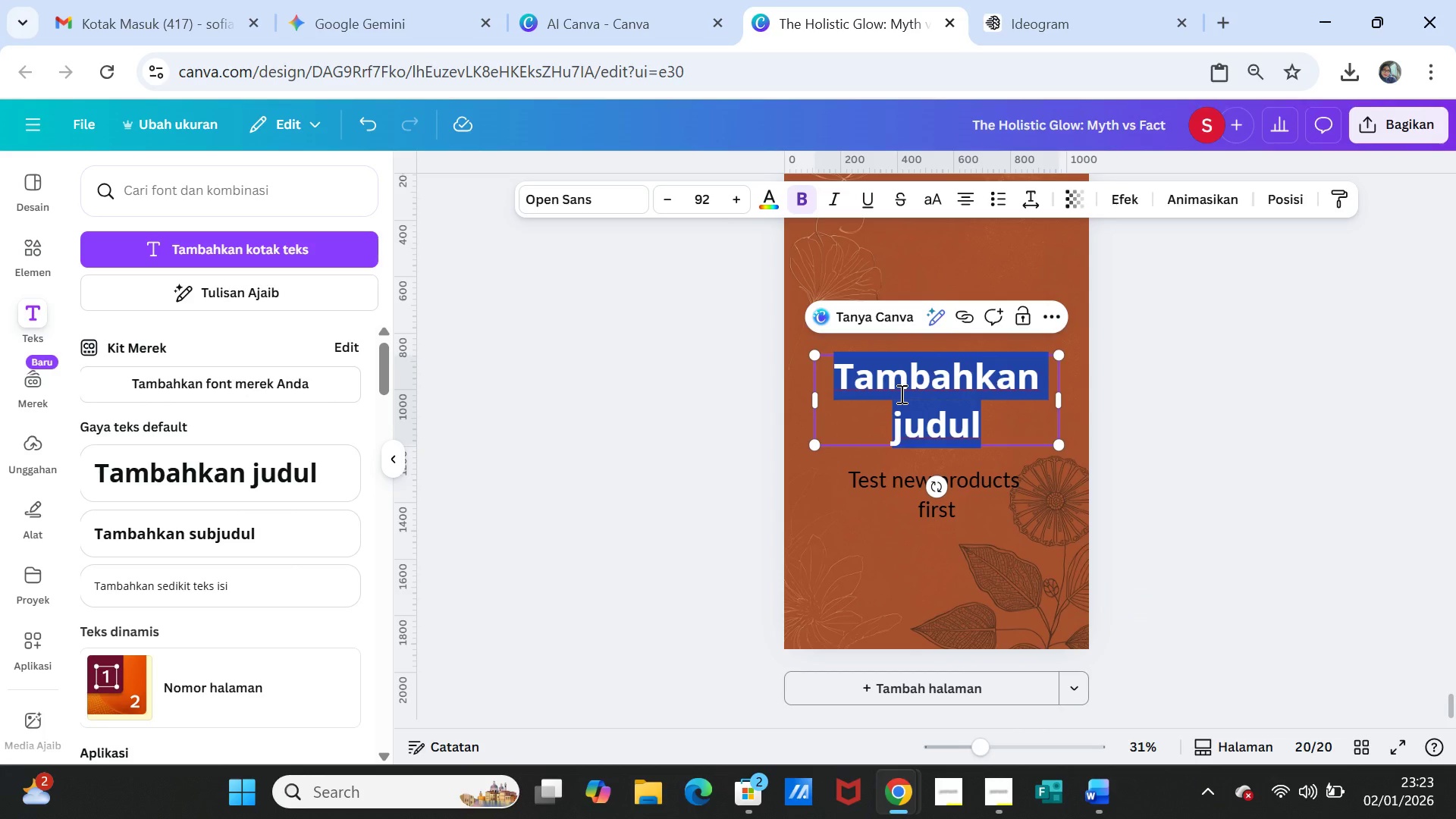 
key(Control+V)
 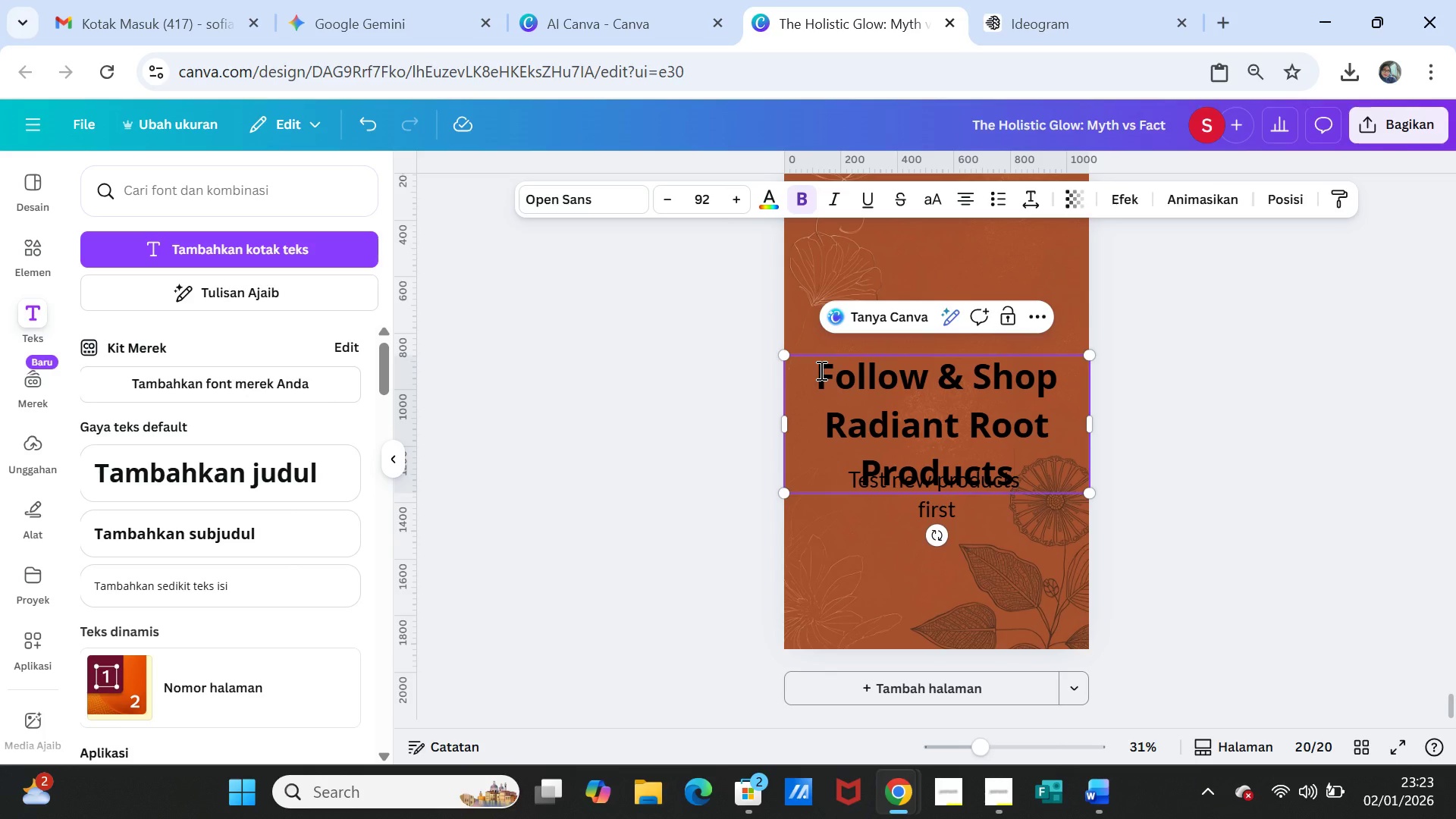 
left_click_drag(start_coordinate=[820, 370], to_coordinate=[1025, 457])
 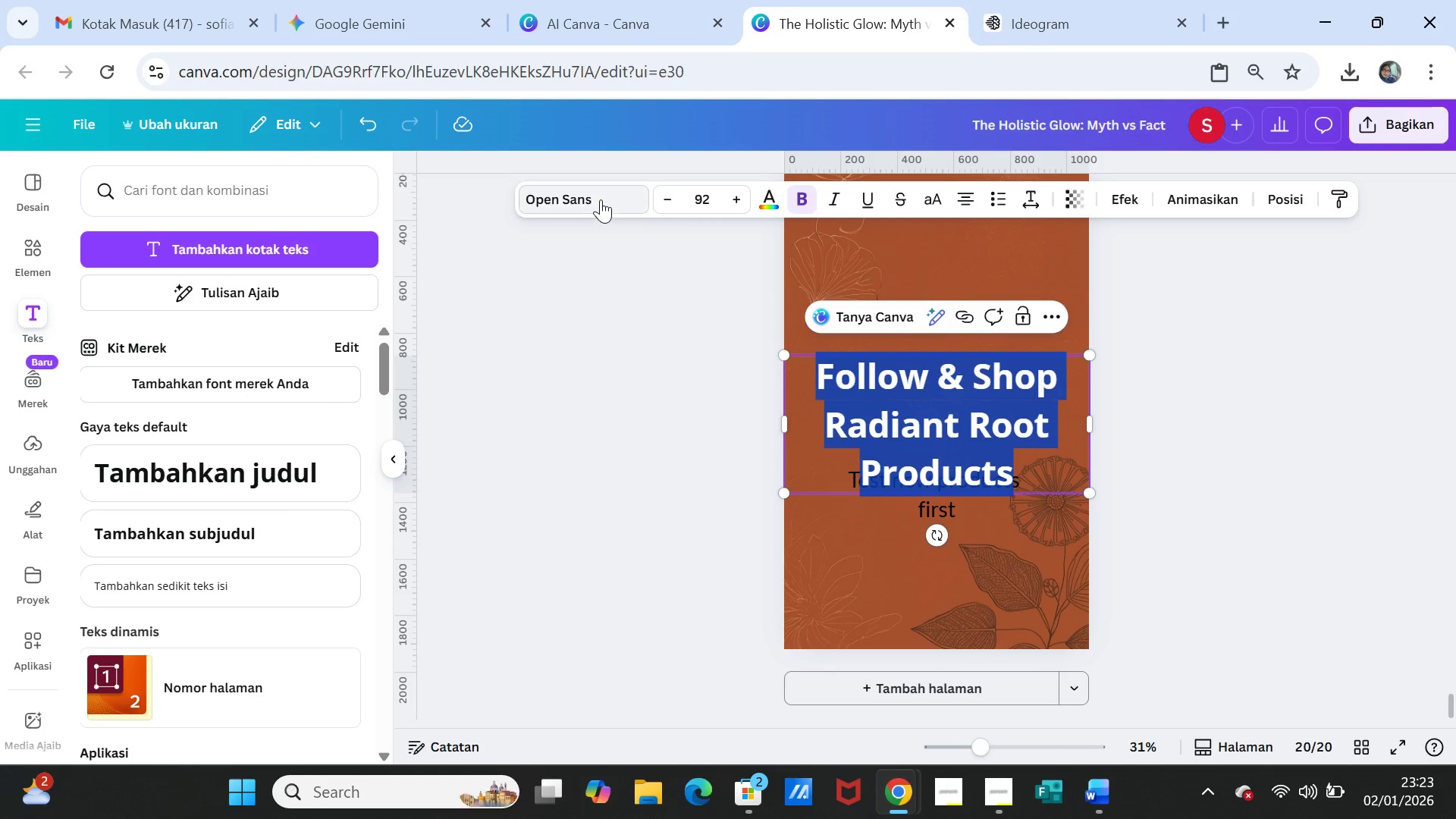 
left_click([600, 199])
 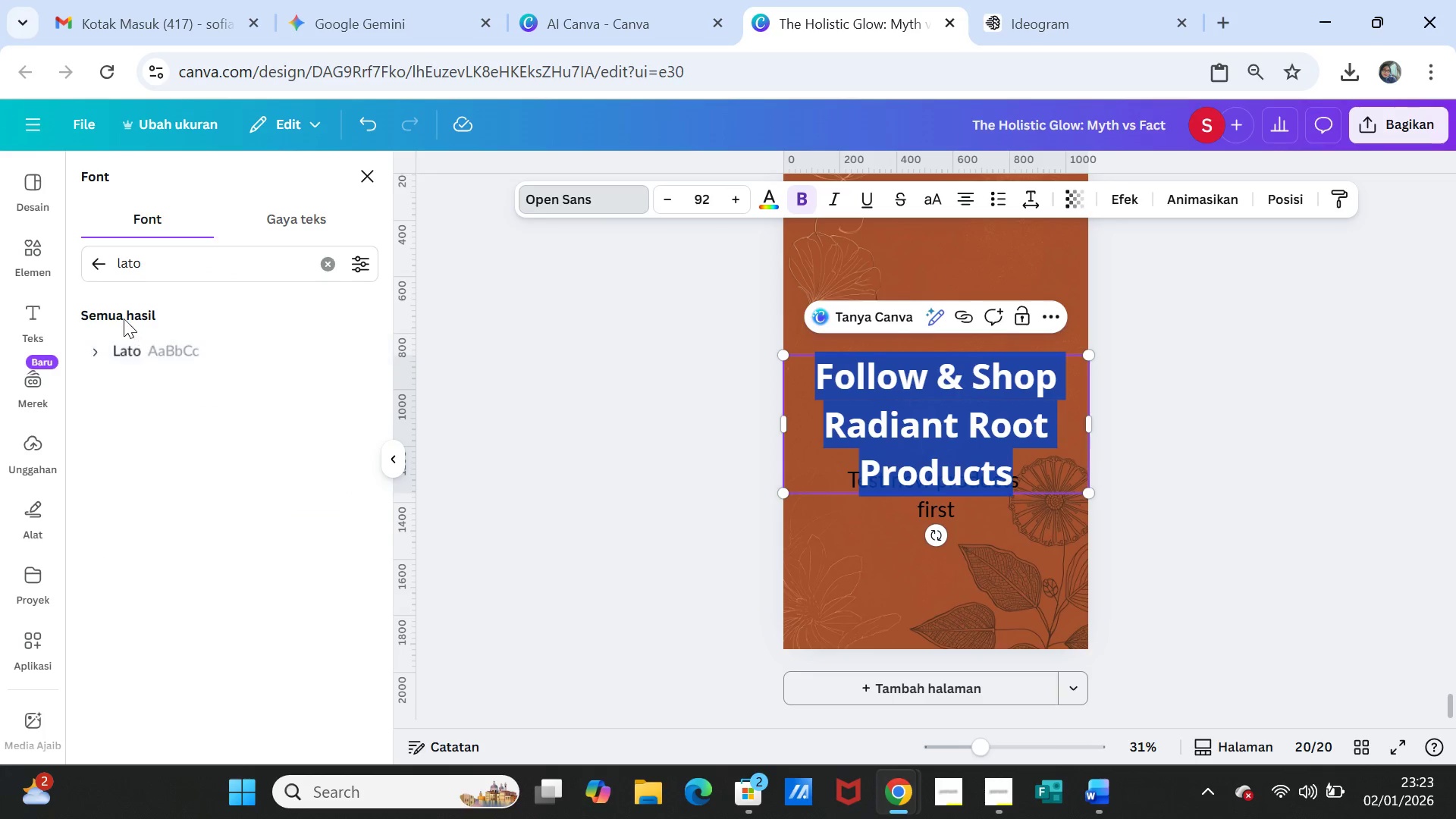 
left_click([87, 271])
 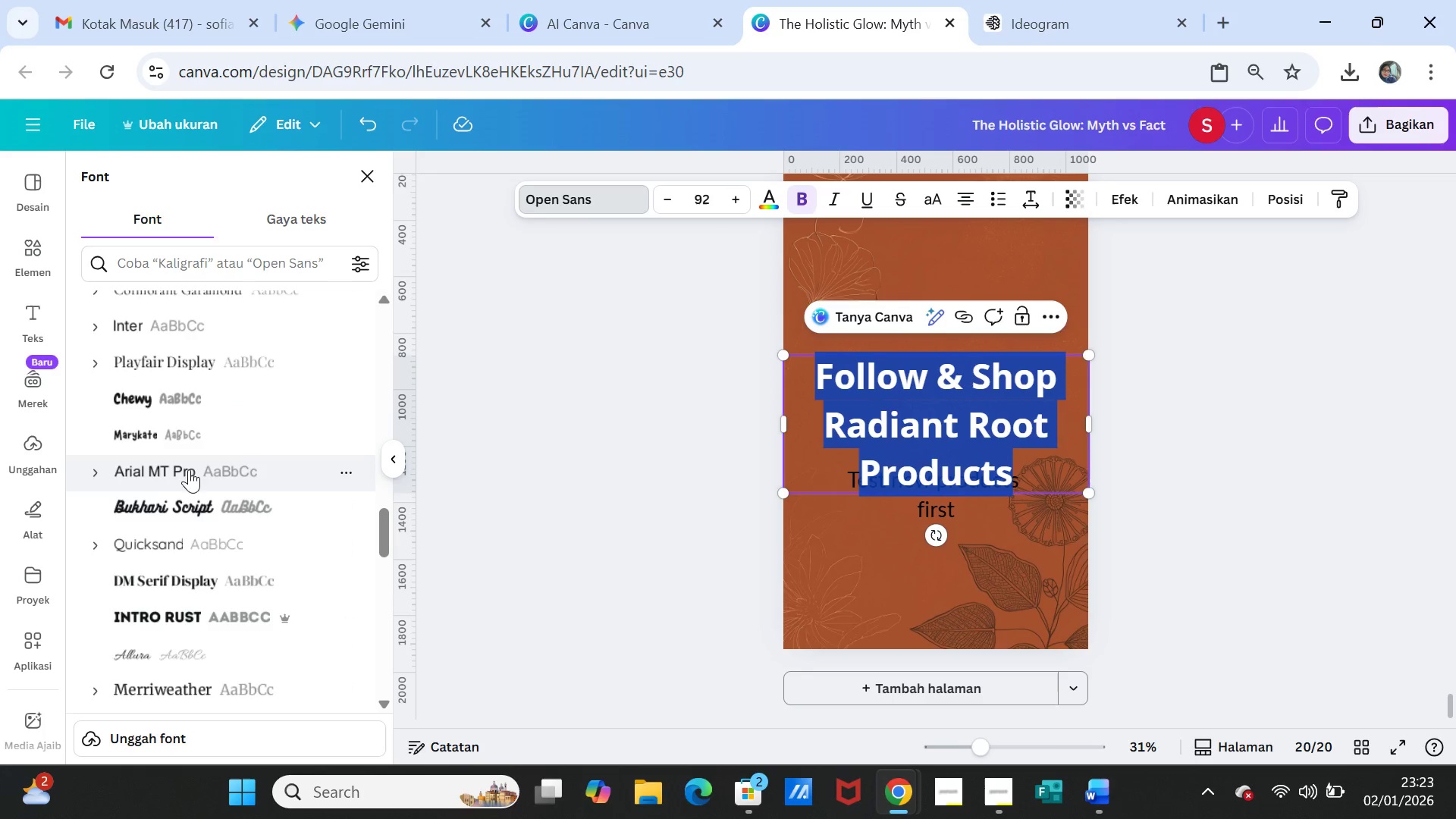 
scroll: coordinate [231, 471], scroll_direction: up, amount: 22.0
 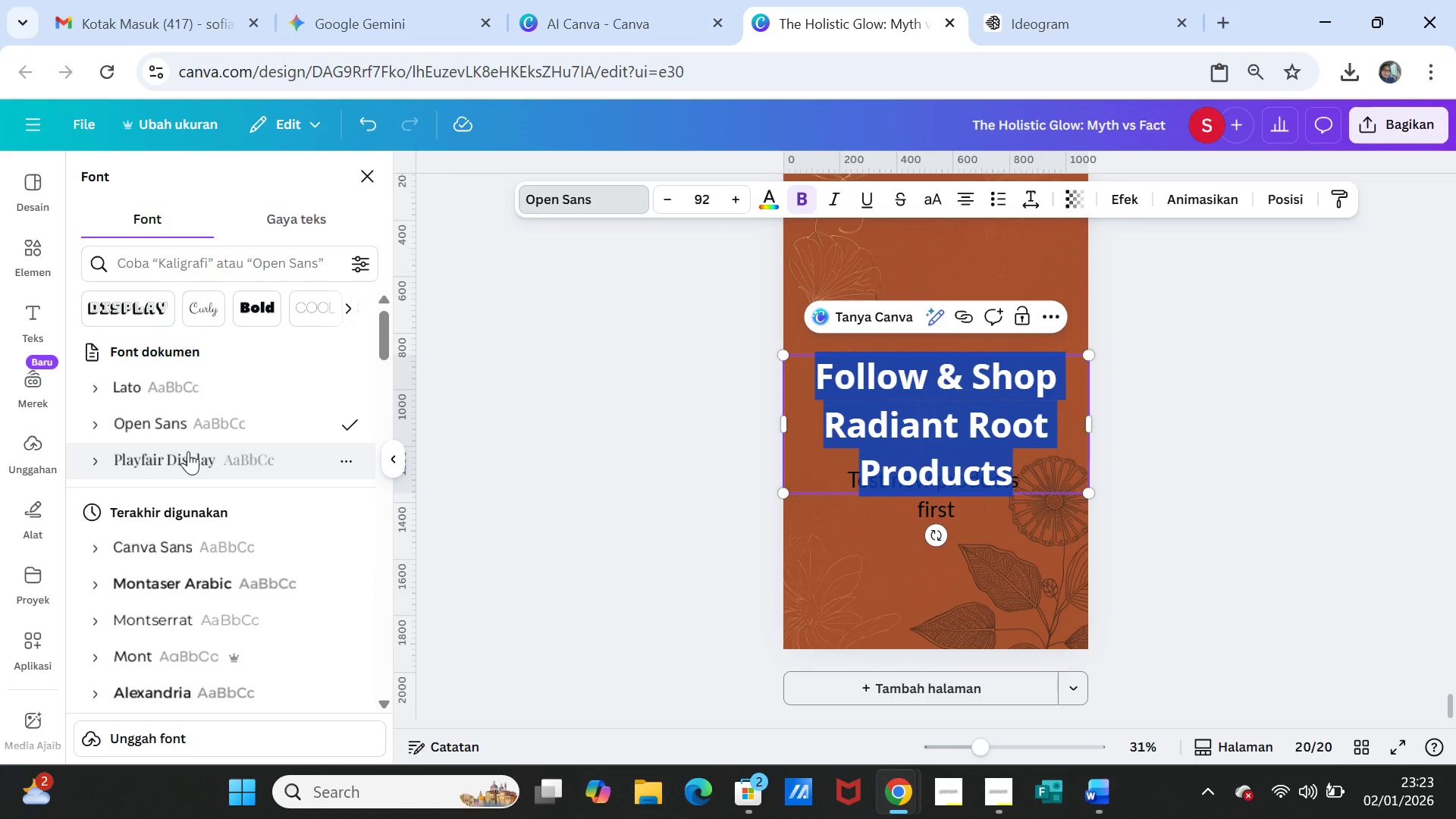 
left_click([188, 451])
 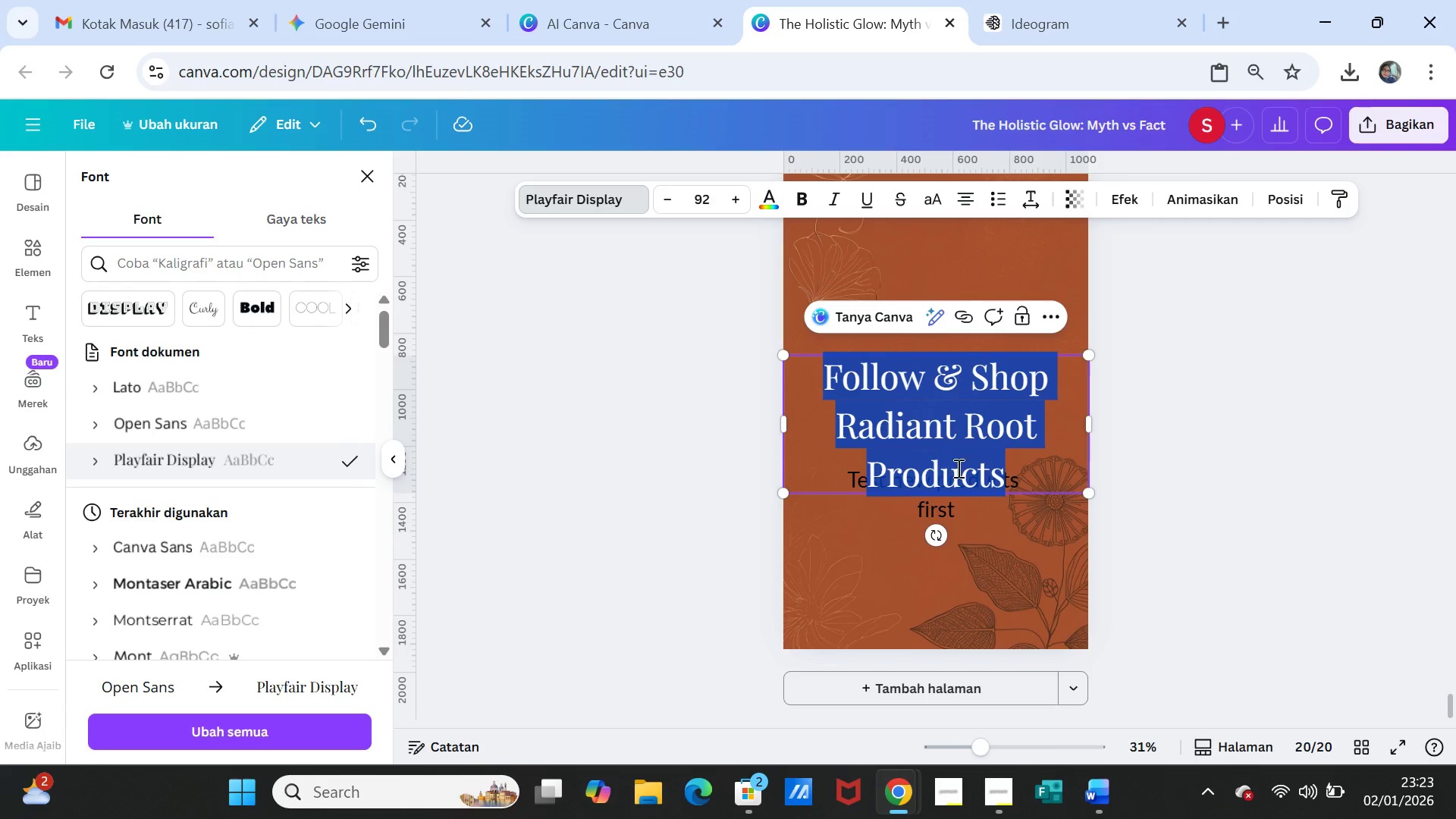 
scroll: coordinate [977, 475], scroll_direction: up, amount: 13.0
 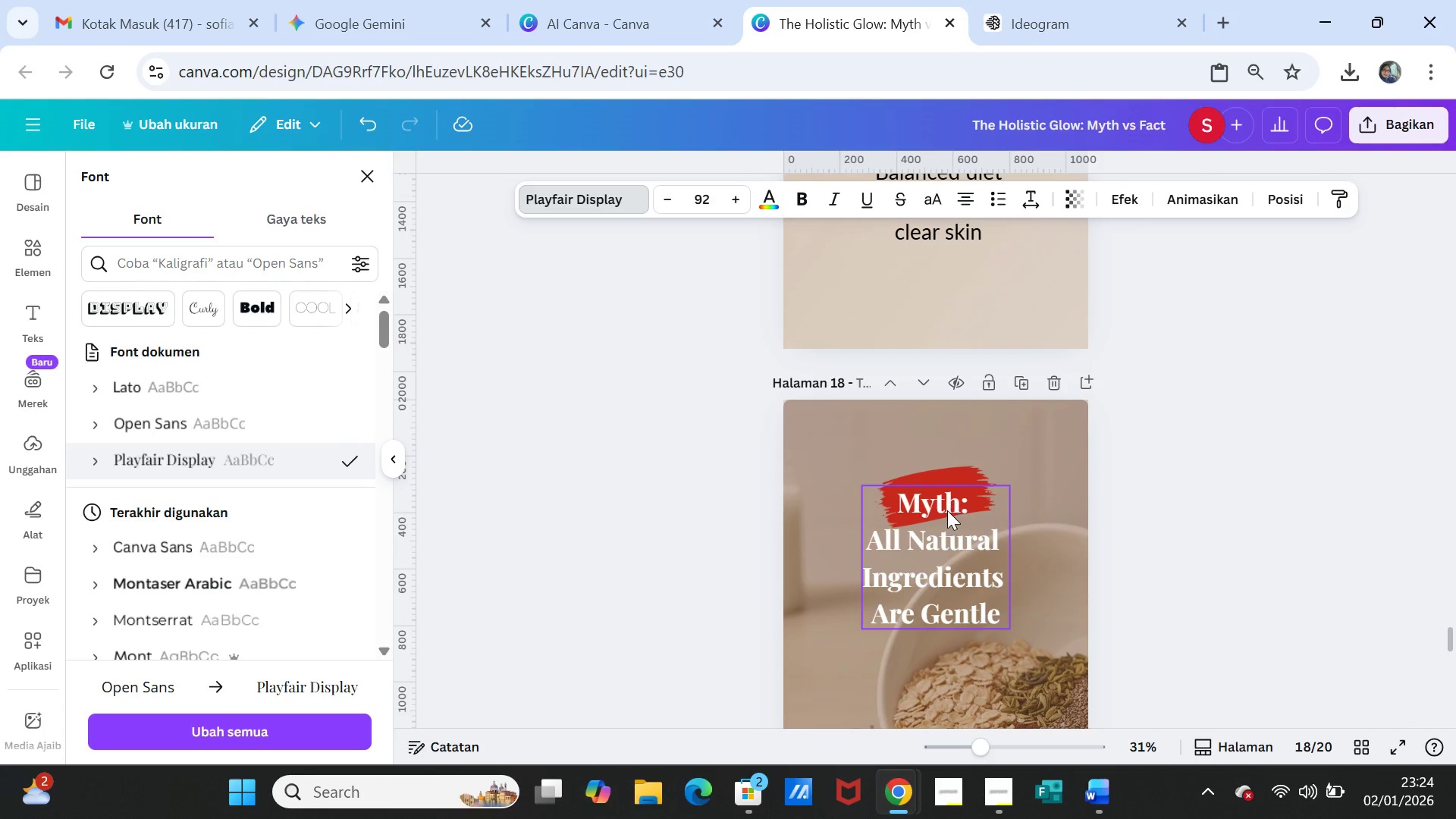 
left_click([947, 510])
 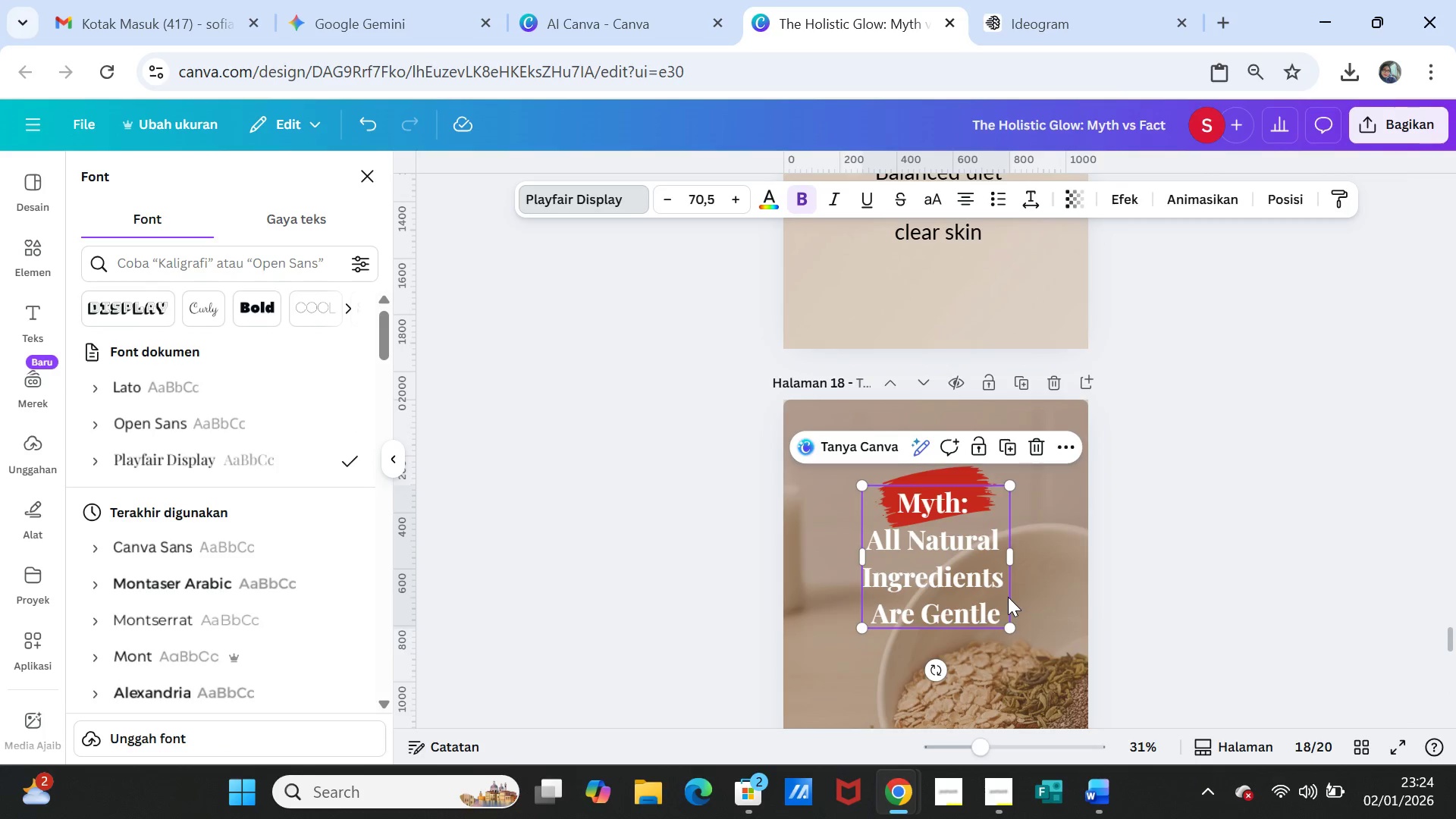 
scroll: coordinate [1008, 599], scroll_direction: down, amount: 9.0
 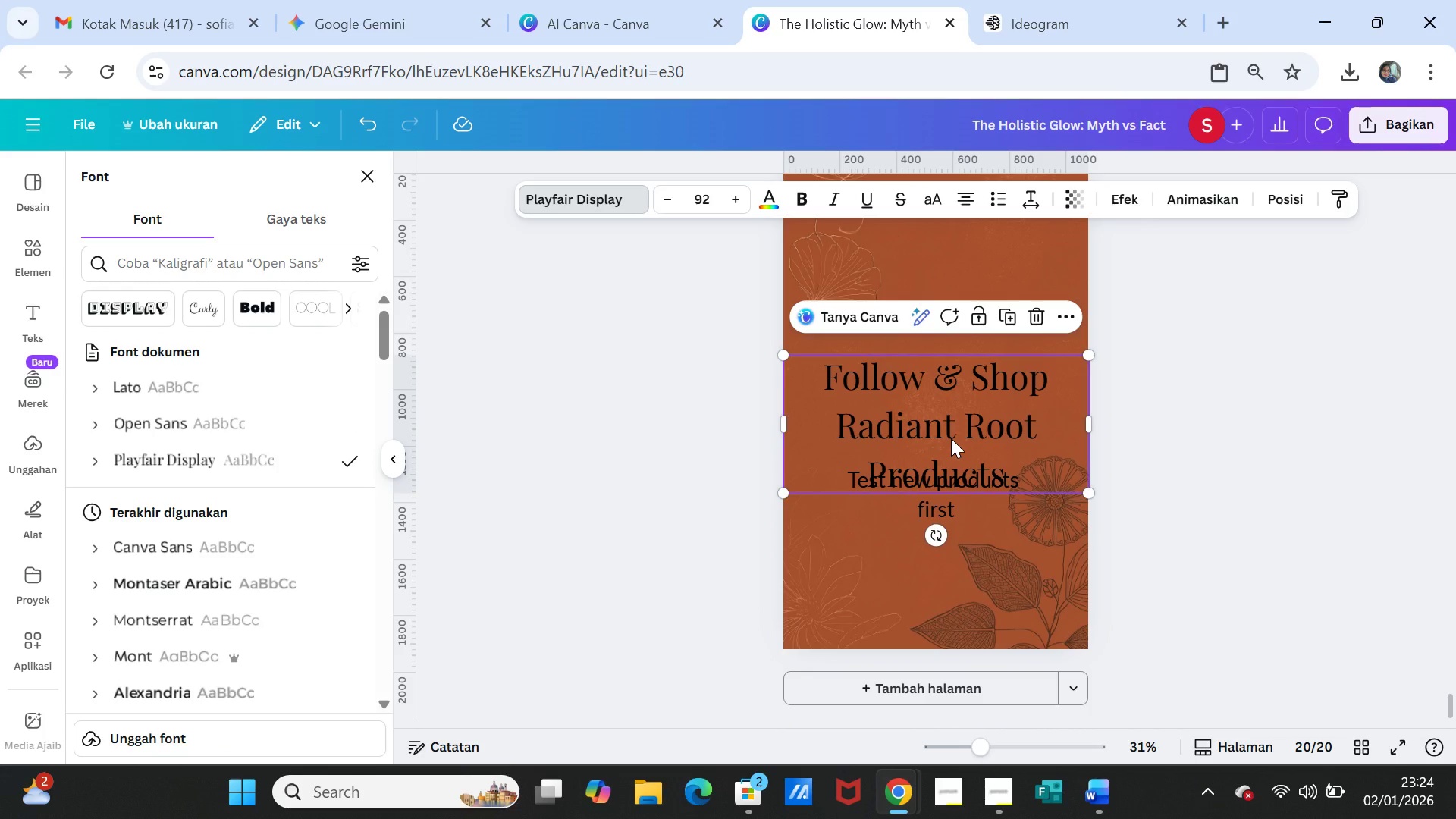 
left_click([951, 438])
 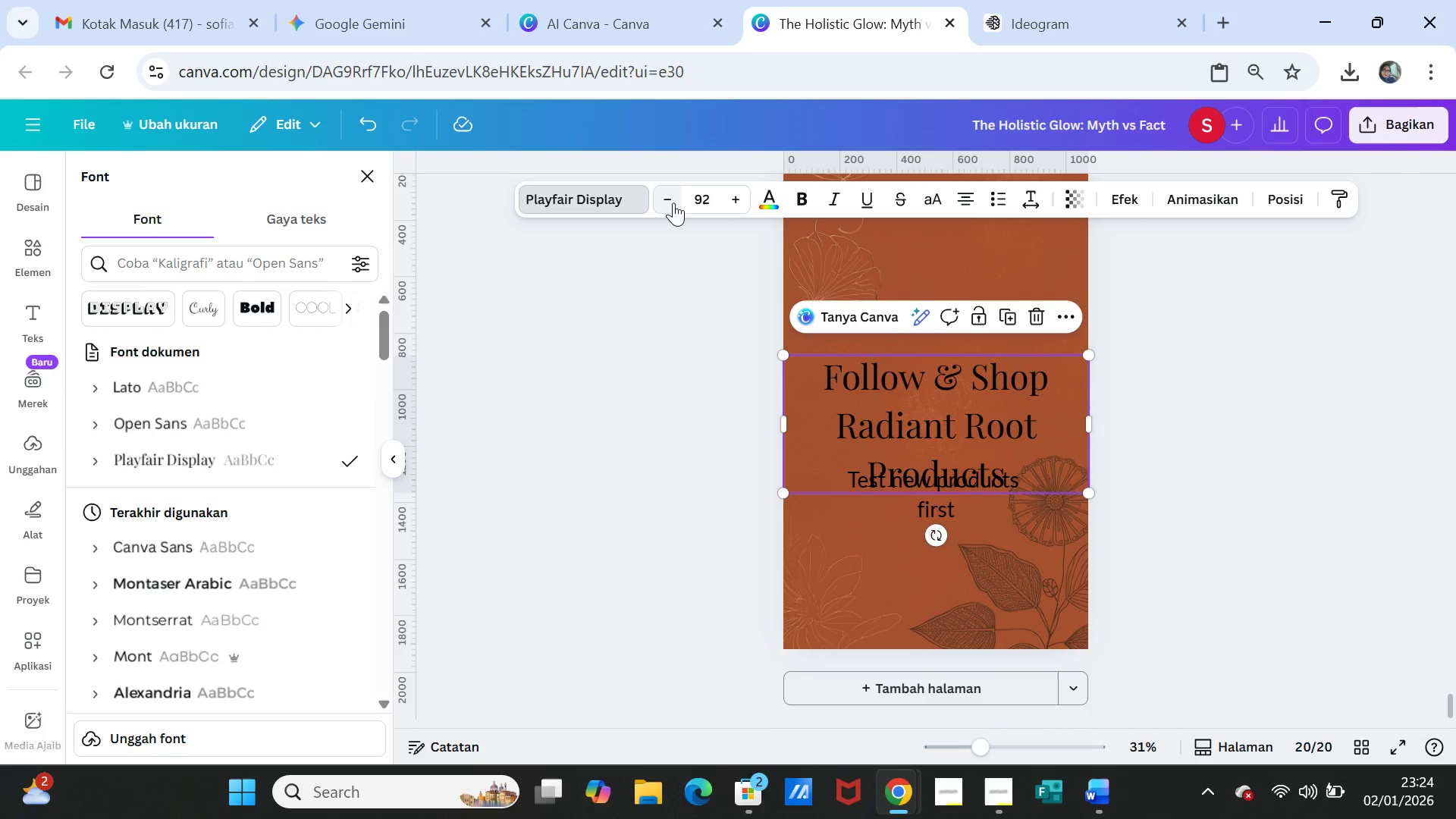 
double_click([673, 202])
 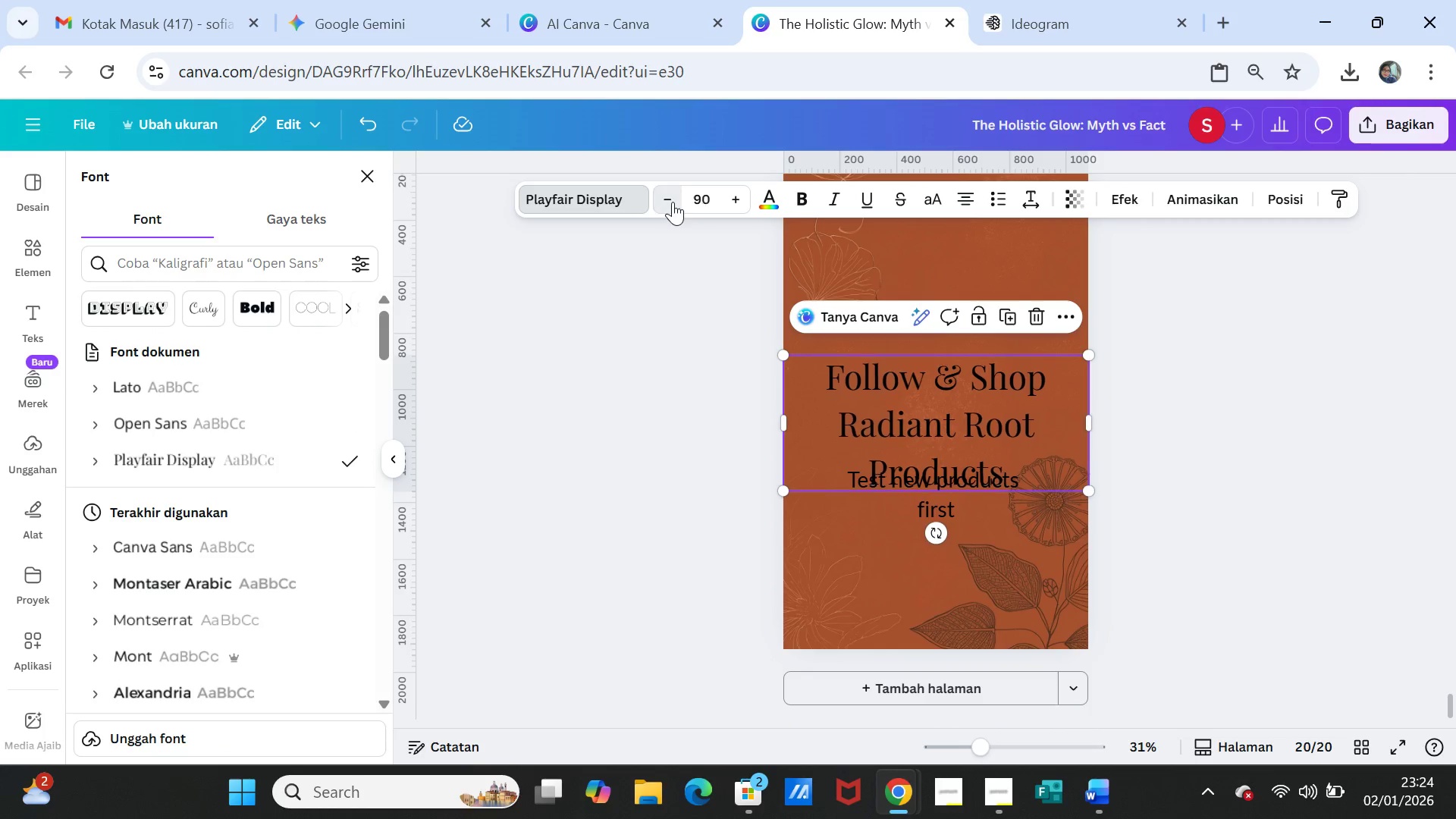 
triple_click([673, 202])
 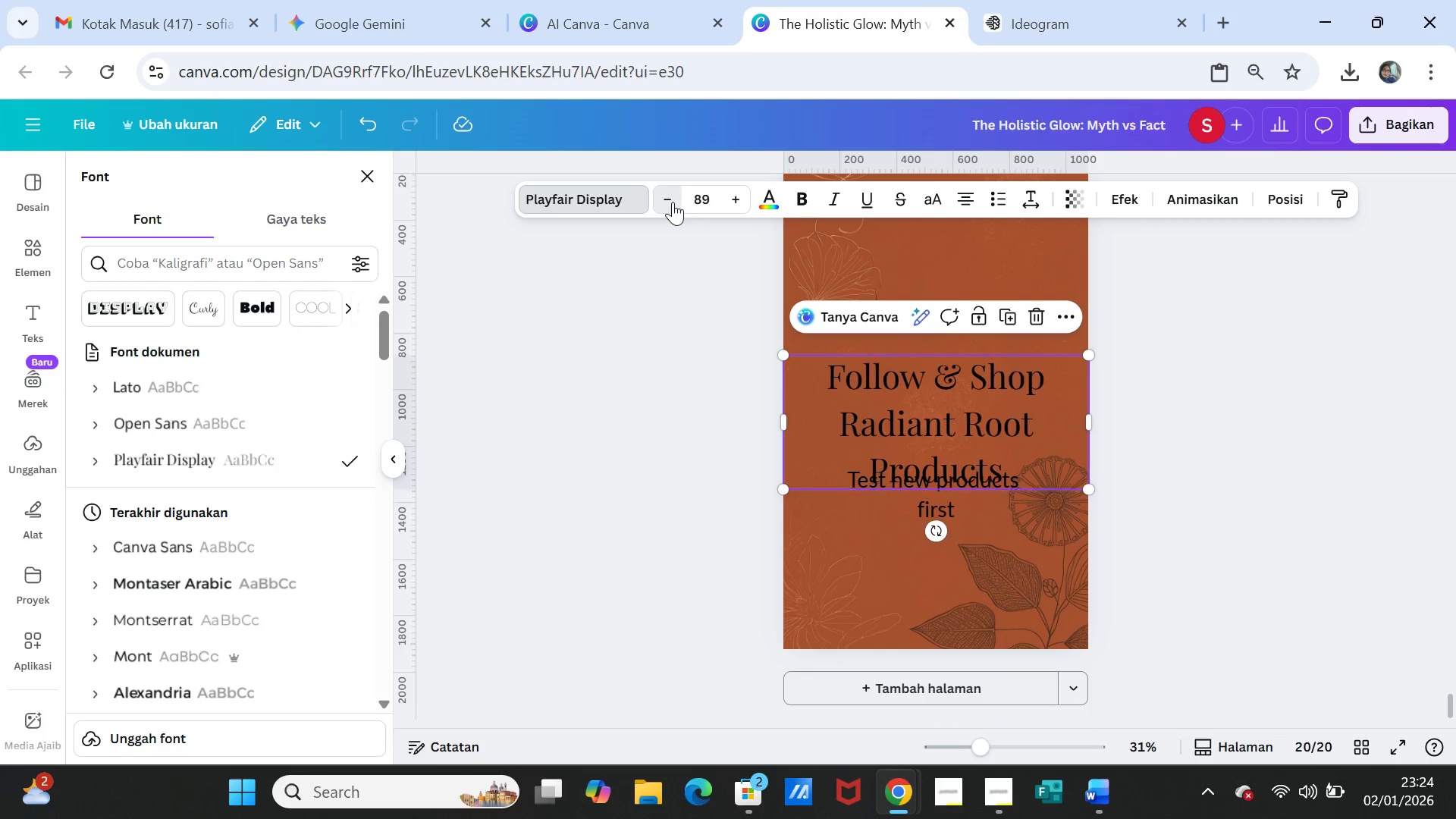 
triple_click([673, 202])
 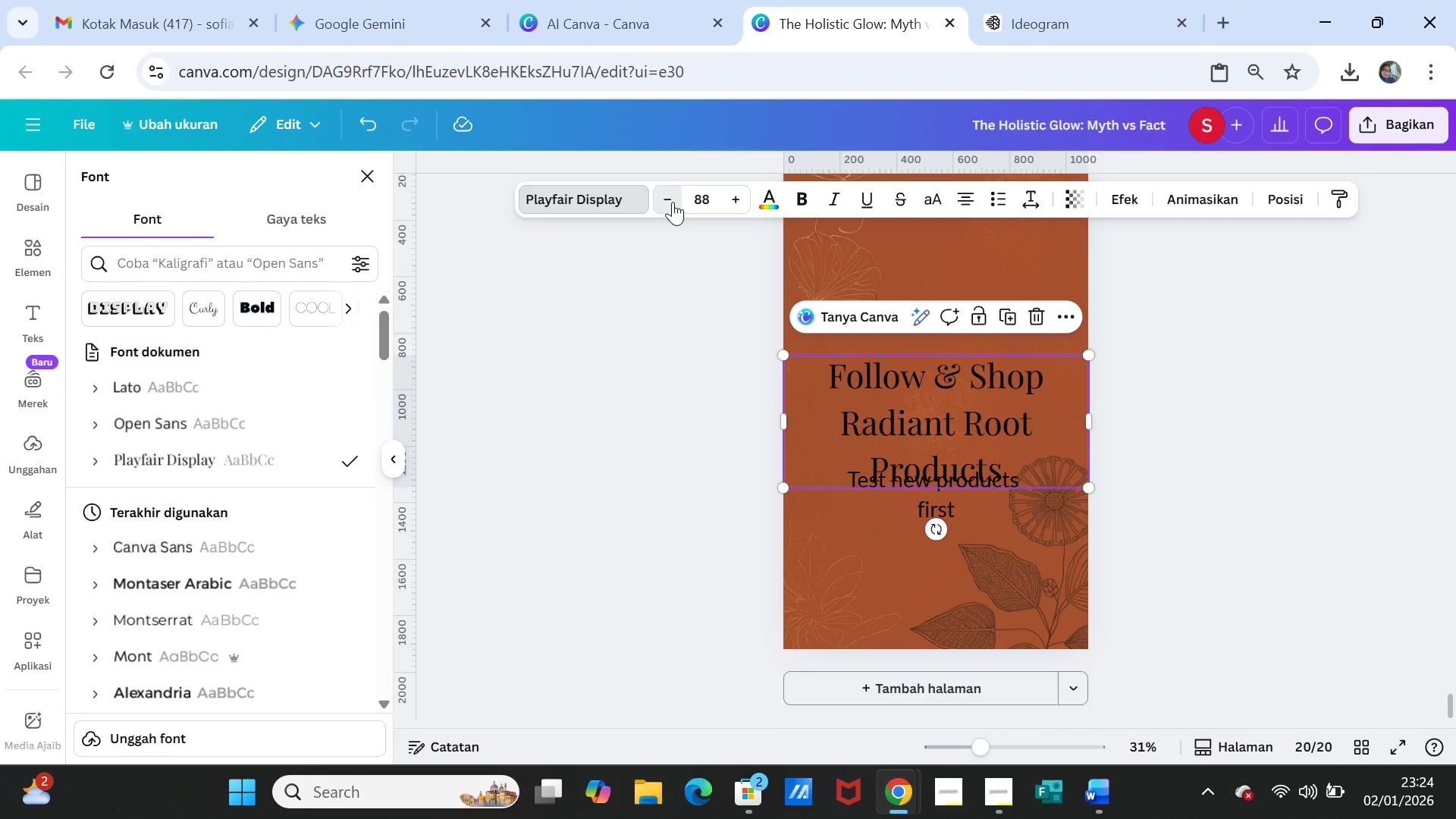 
triple_click([673, 202])
 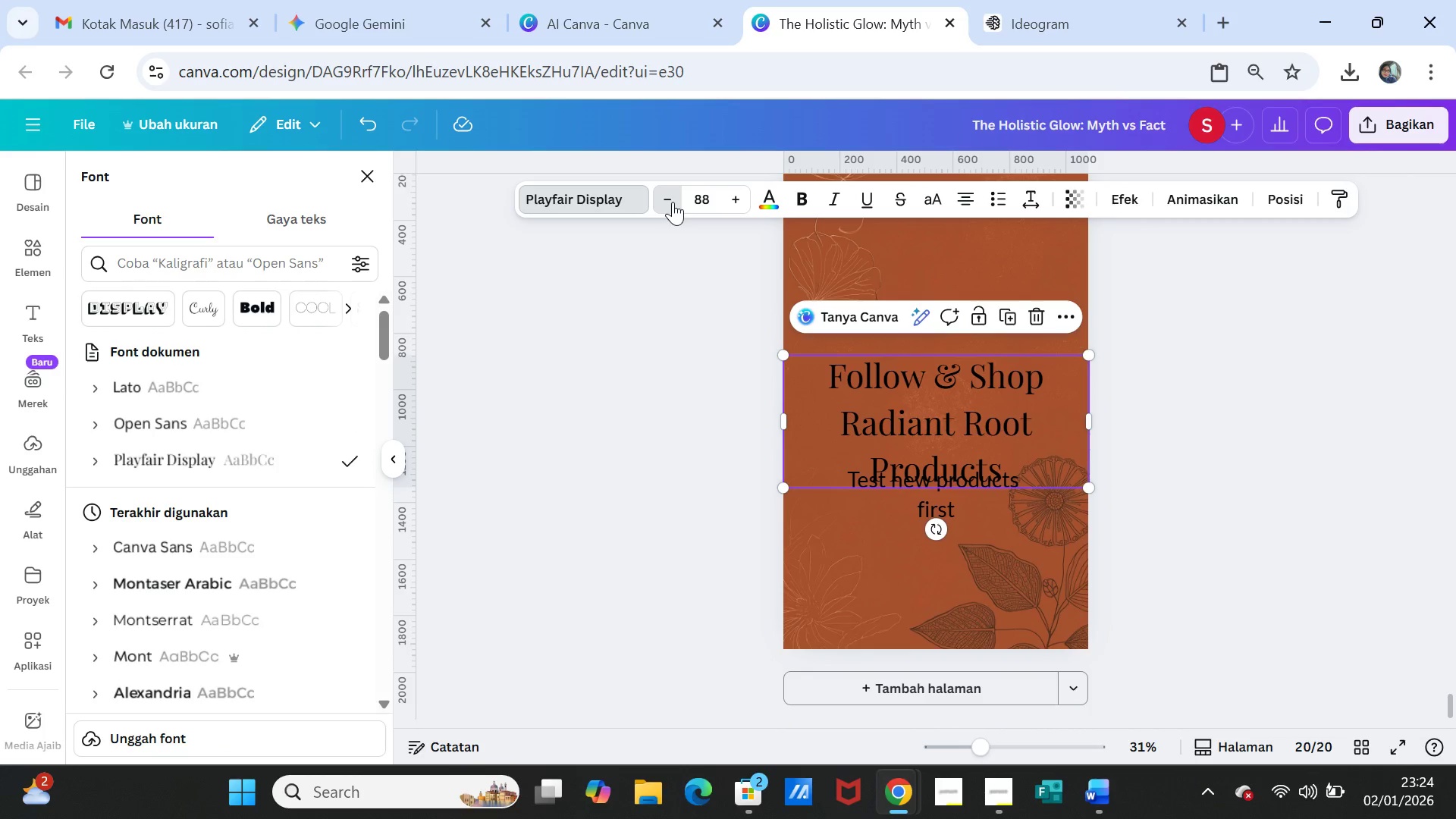 
triple_click([673, 202])
 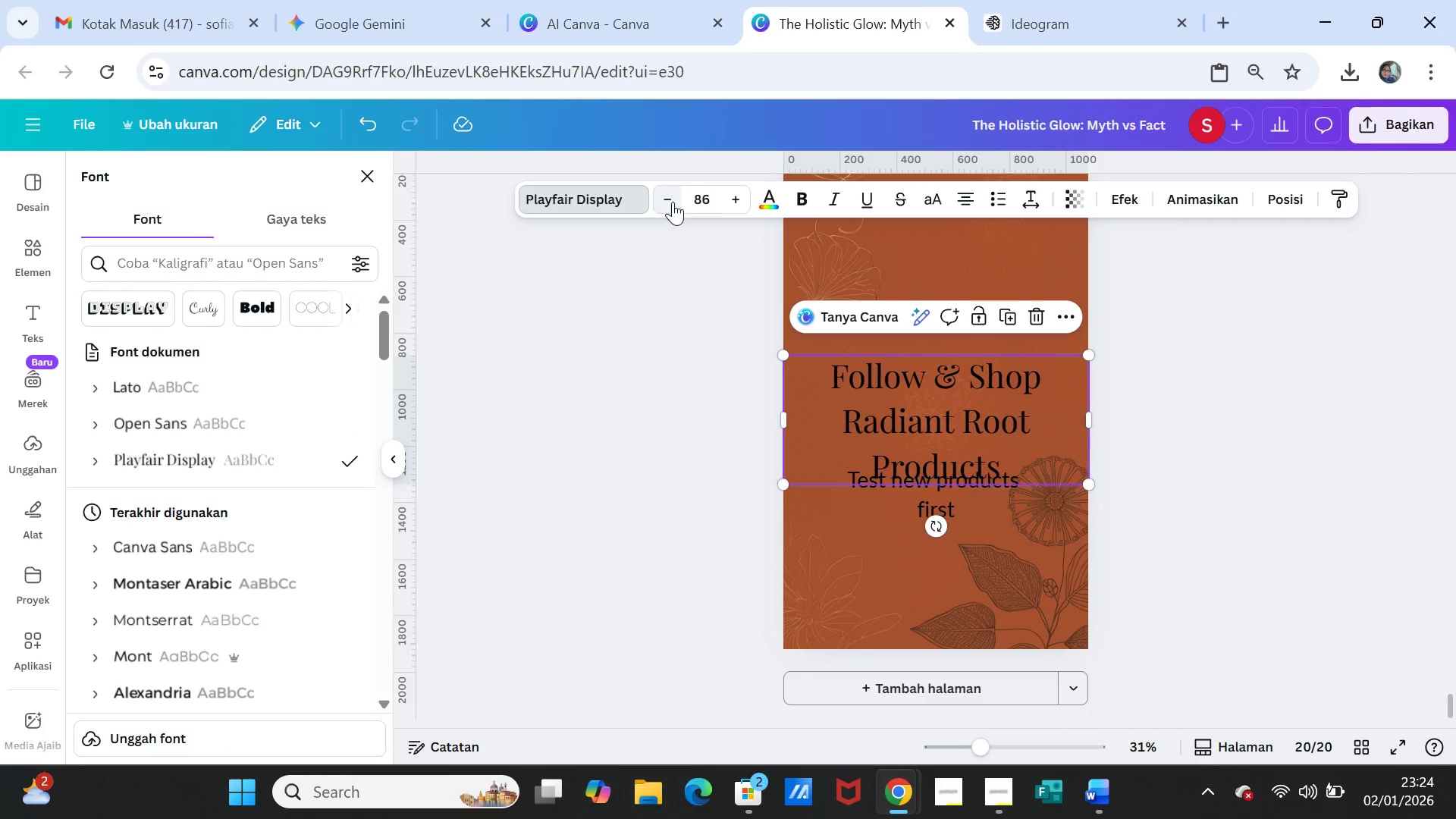 
triple_click([673, 202])
 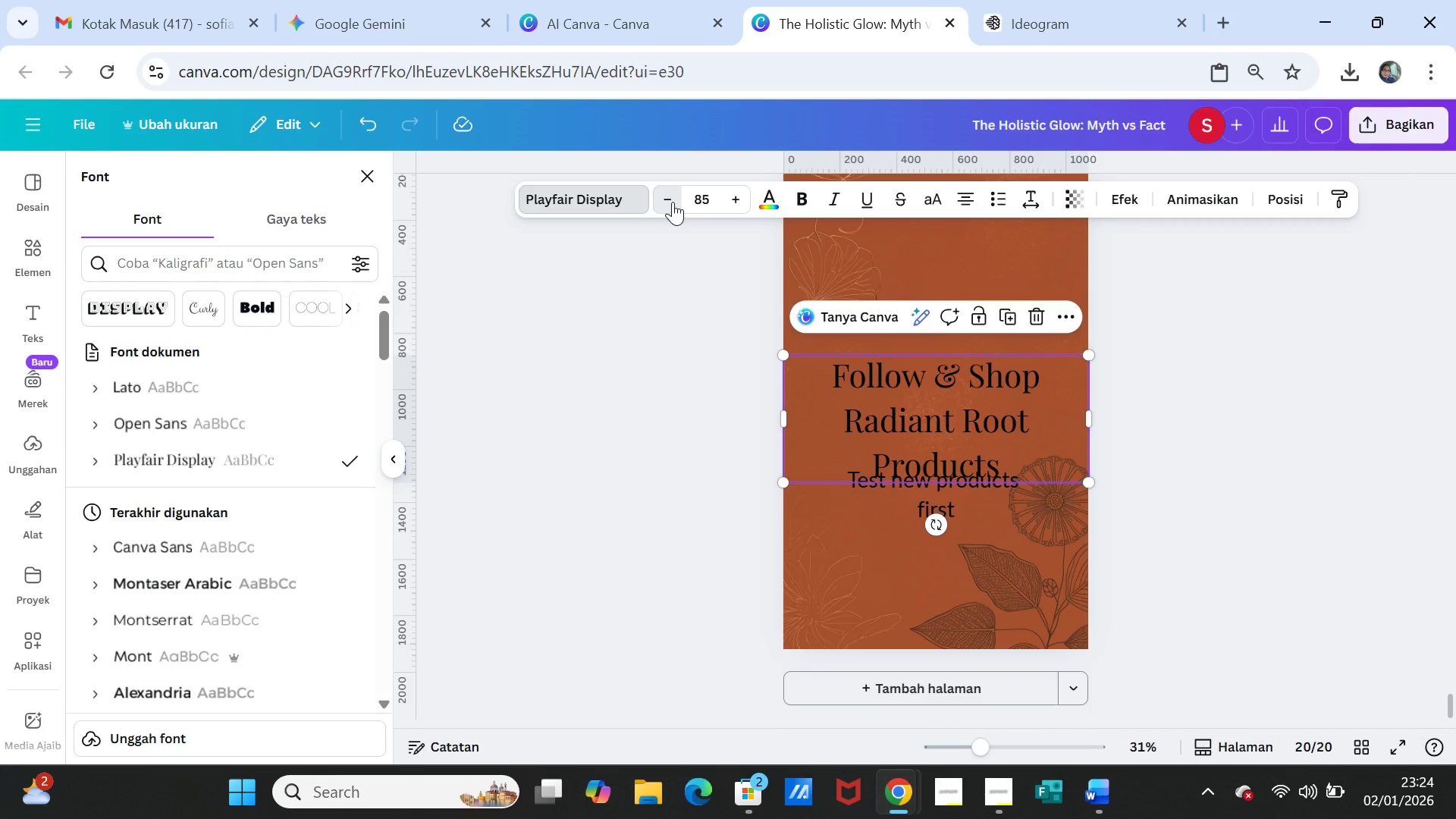 
triple_click([673, 202])
 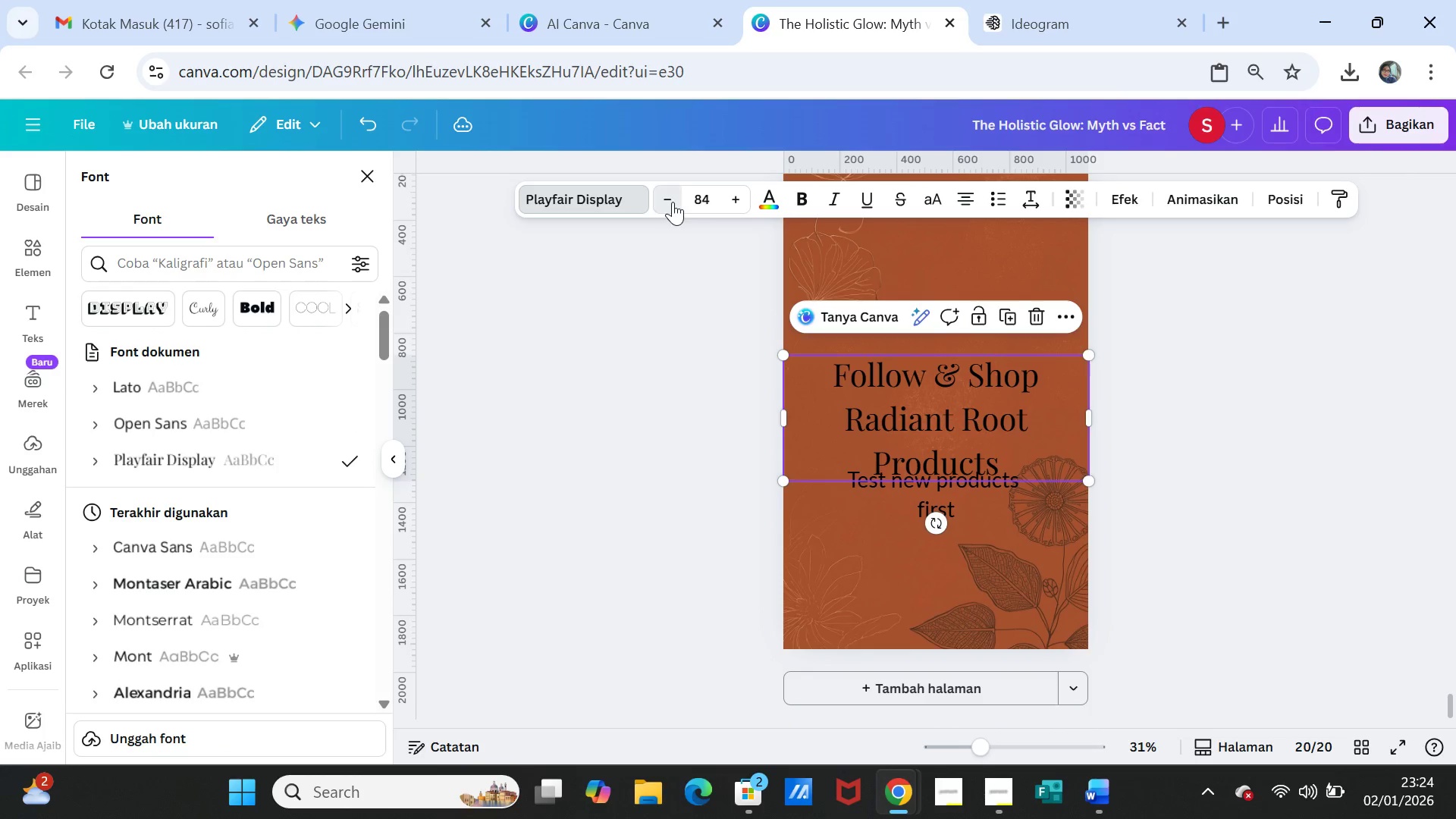 
triple_click([673, 202])
 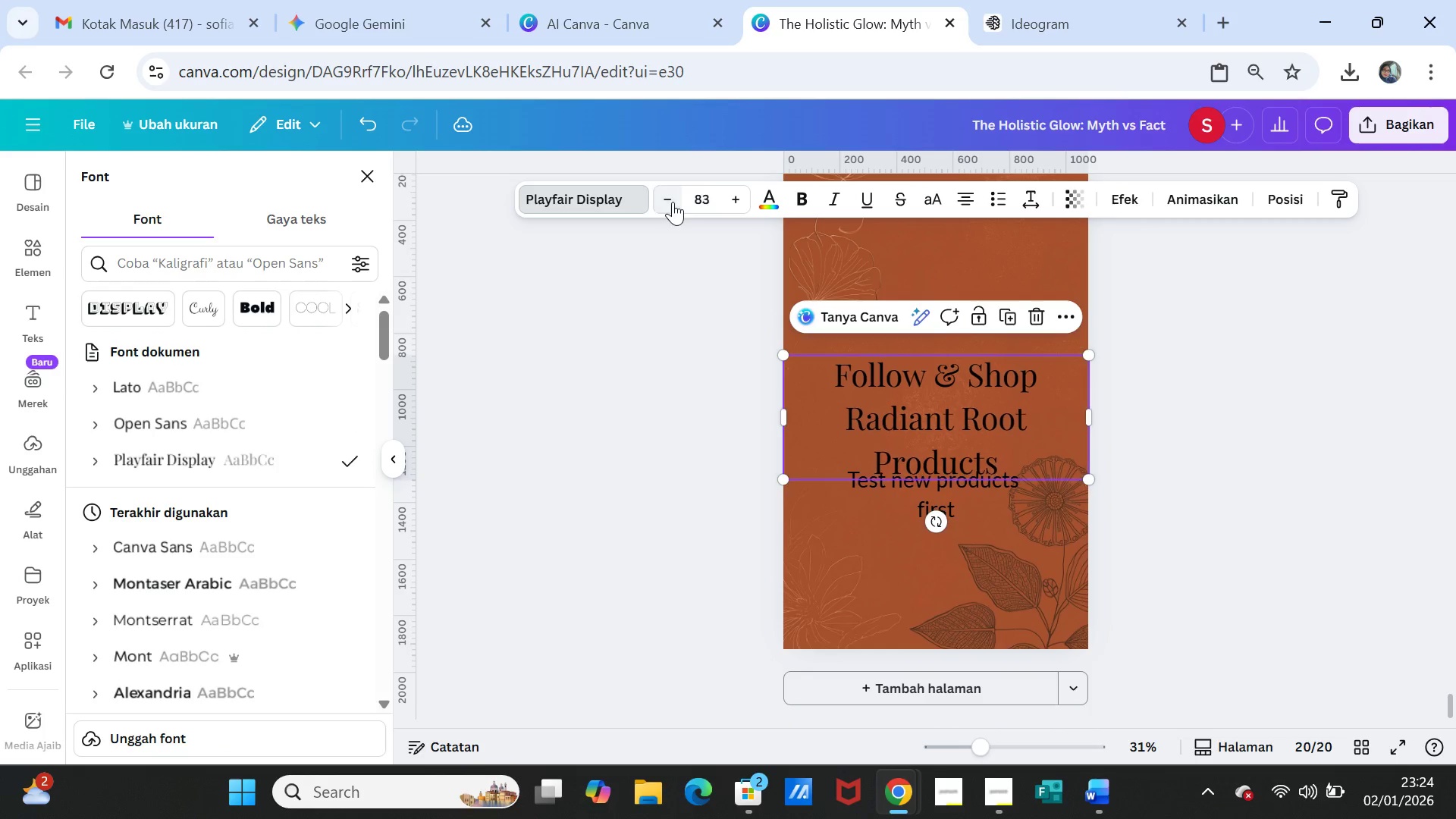 
triple_click([673, 202])
 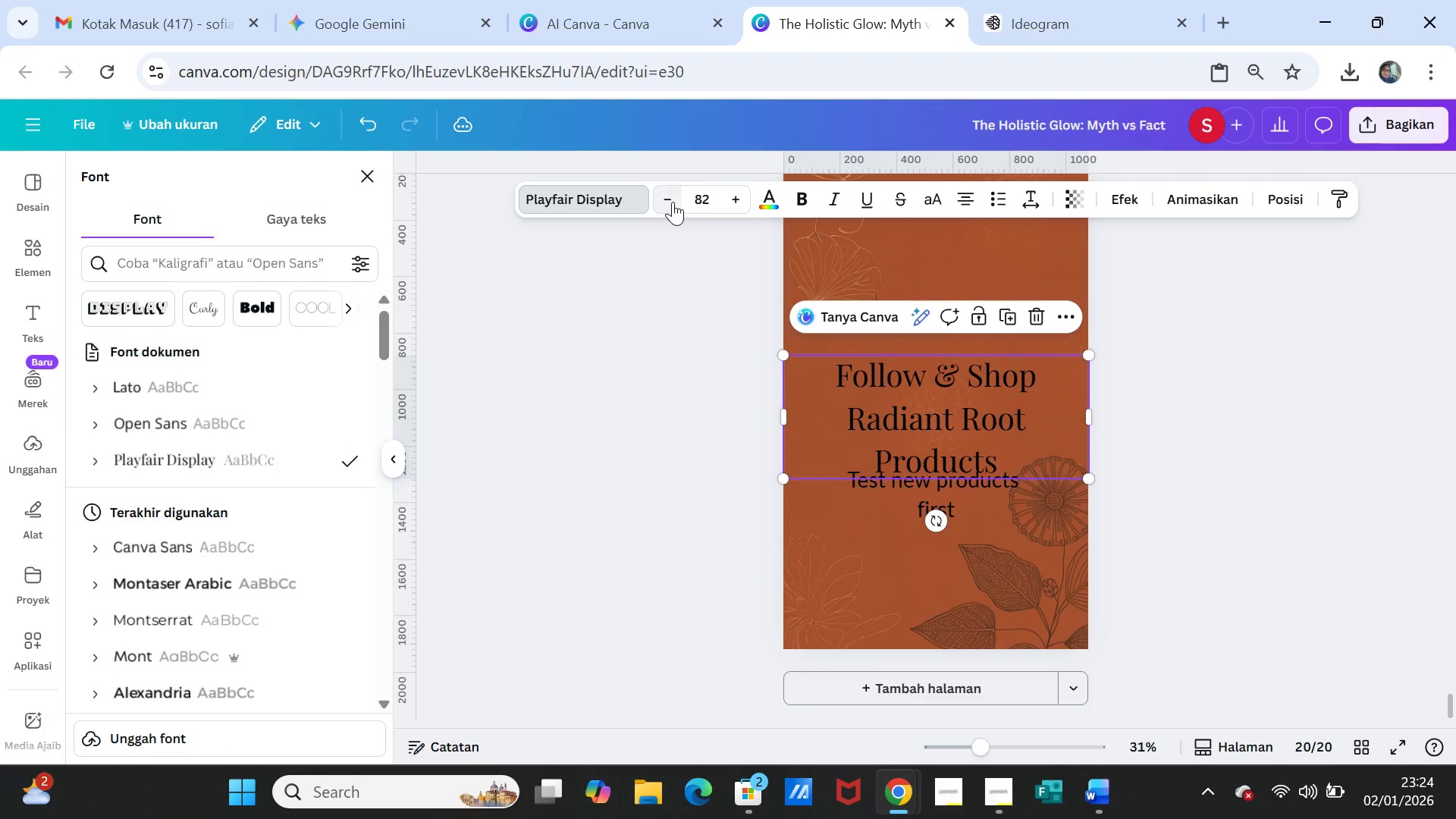 
triple_click([673, 202])
 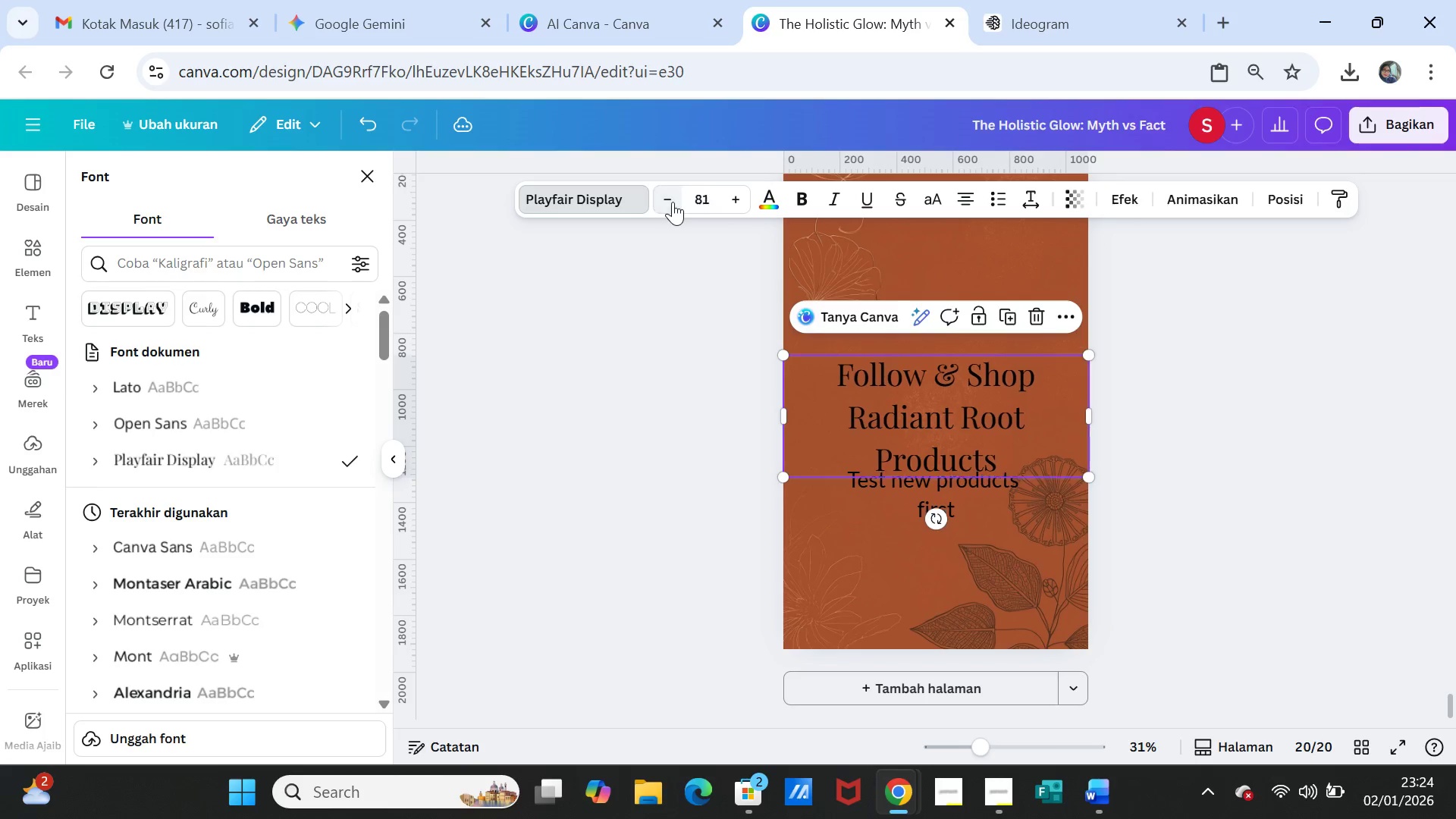 
triple_click([673, 202])
 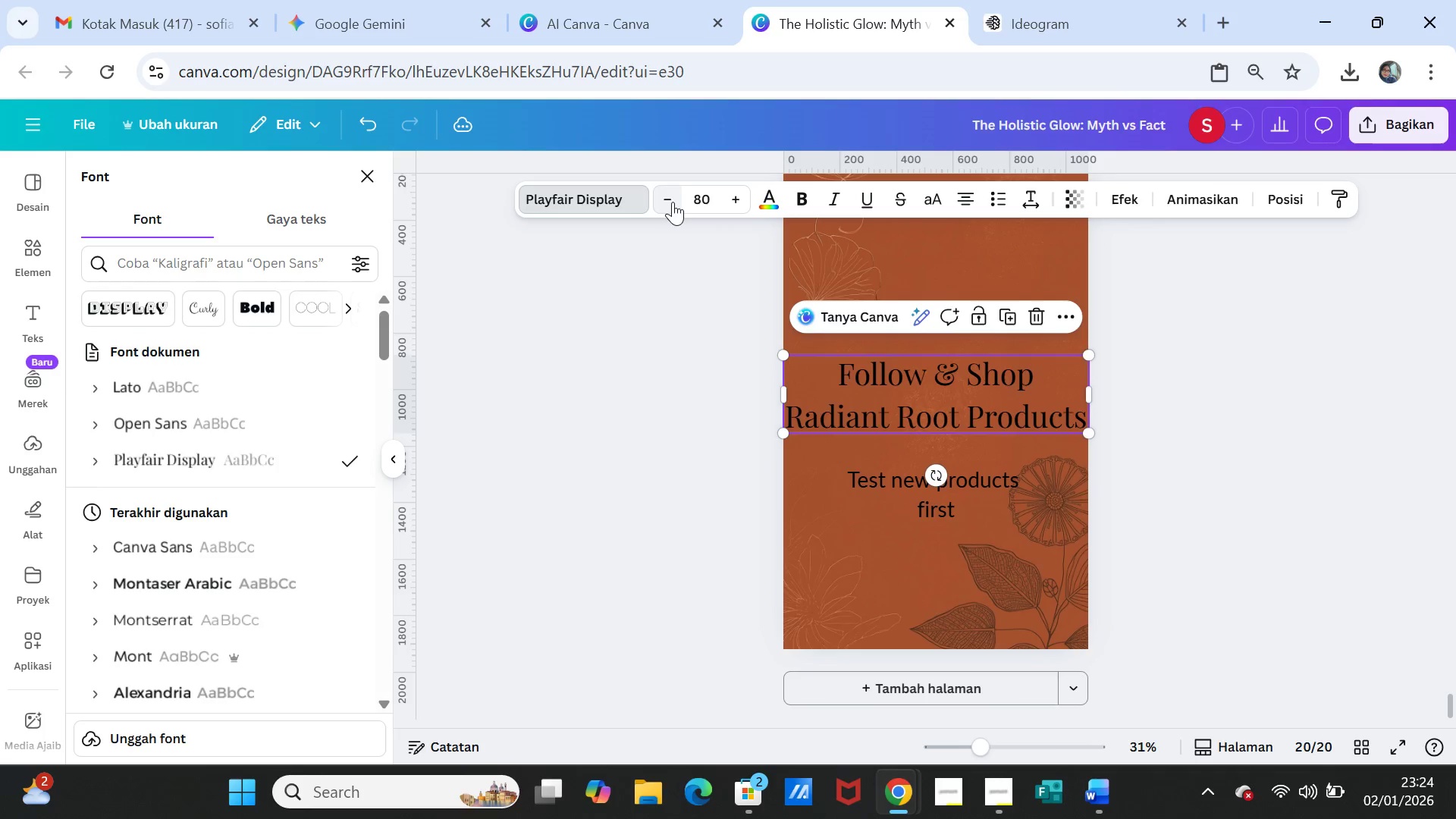 
triple_click([673, 202])
 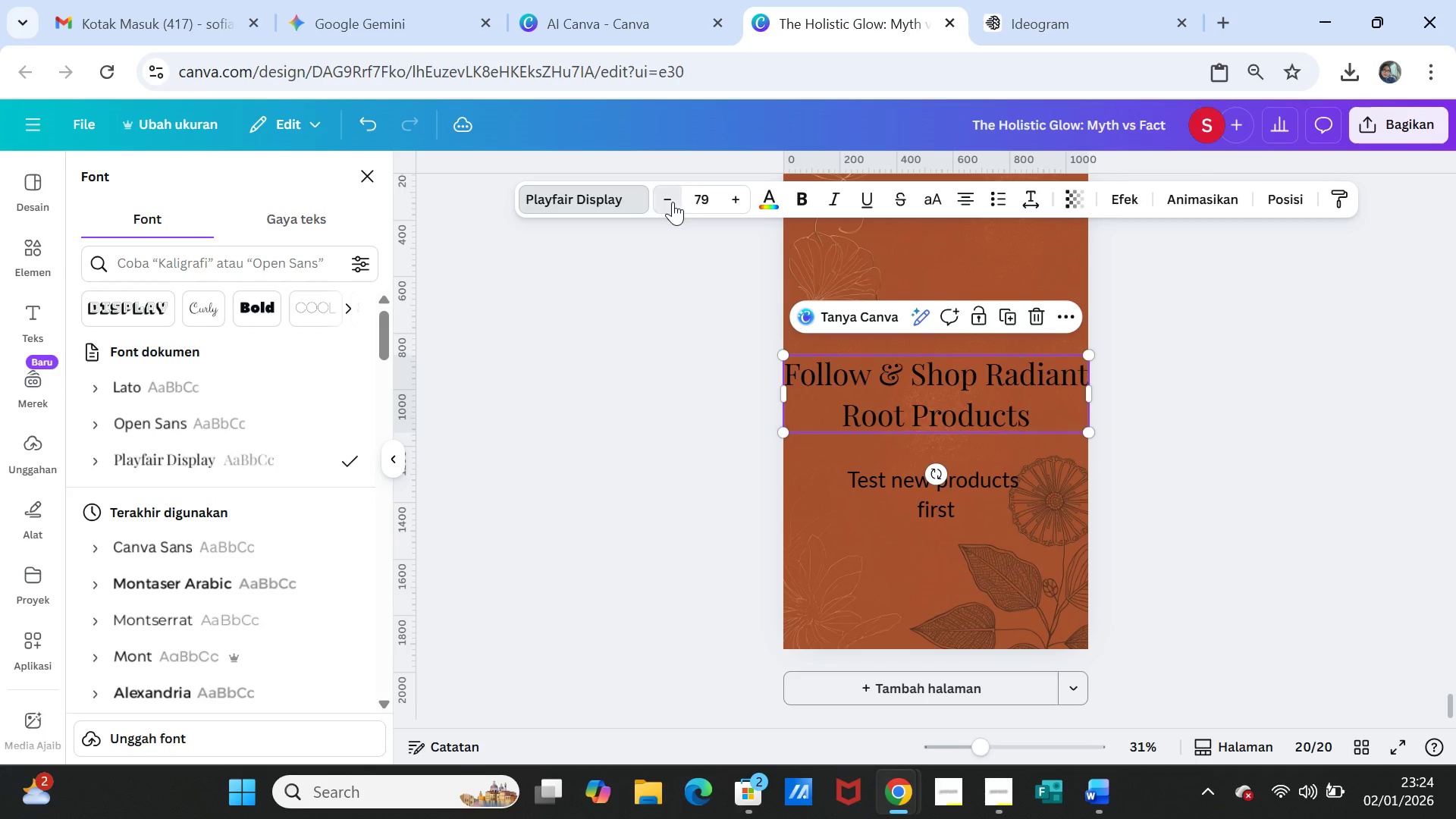 
triple_click([673, 202])
 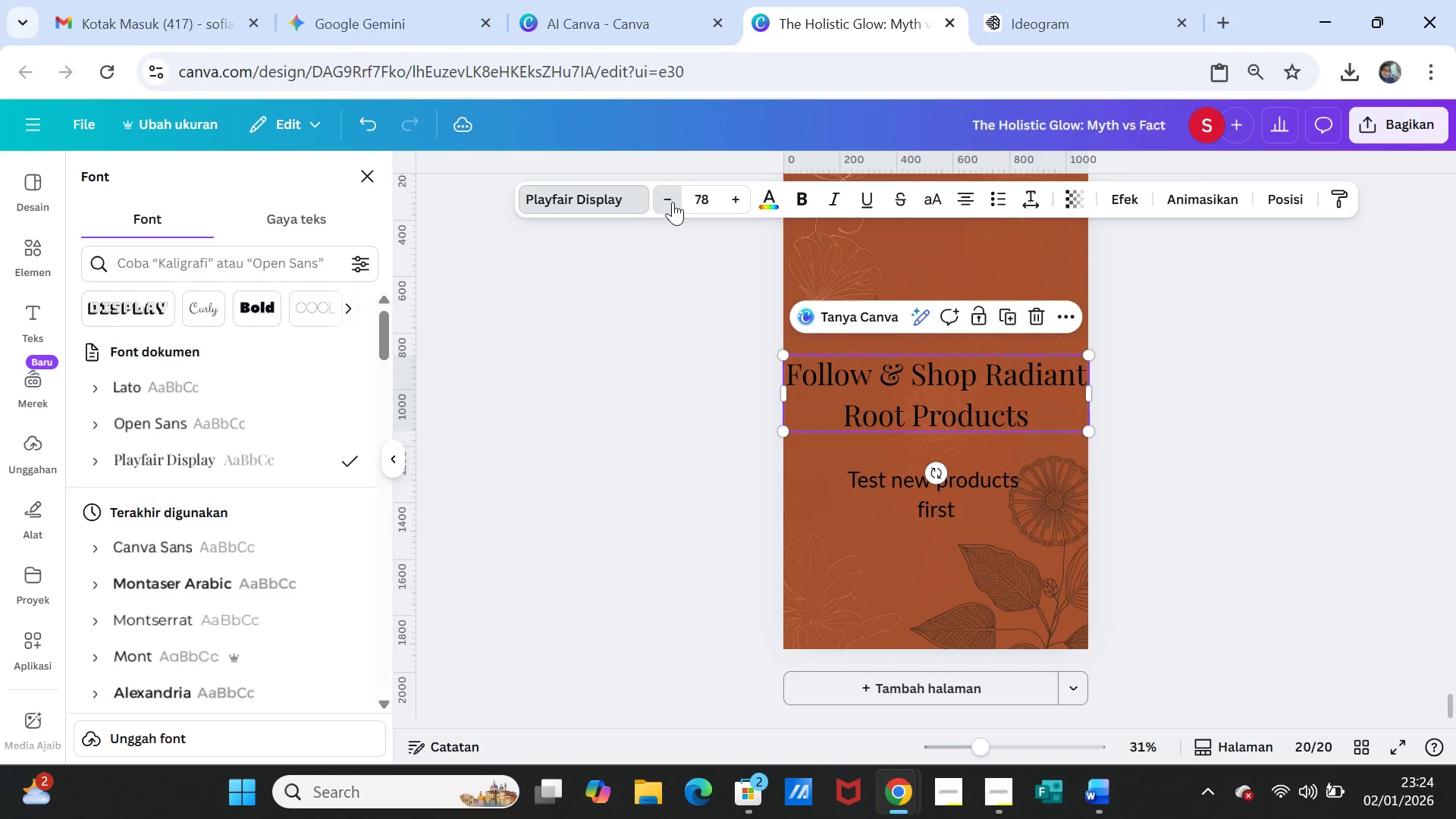 
triple_click([673, 202])
 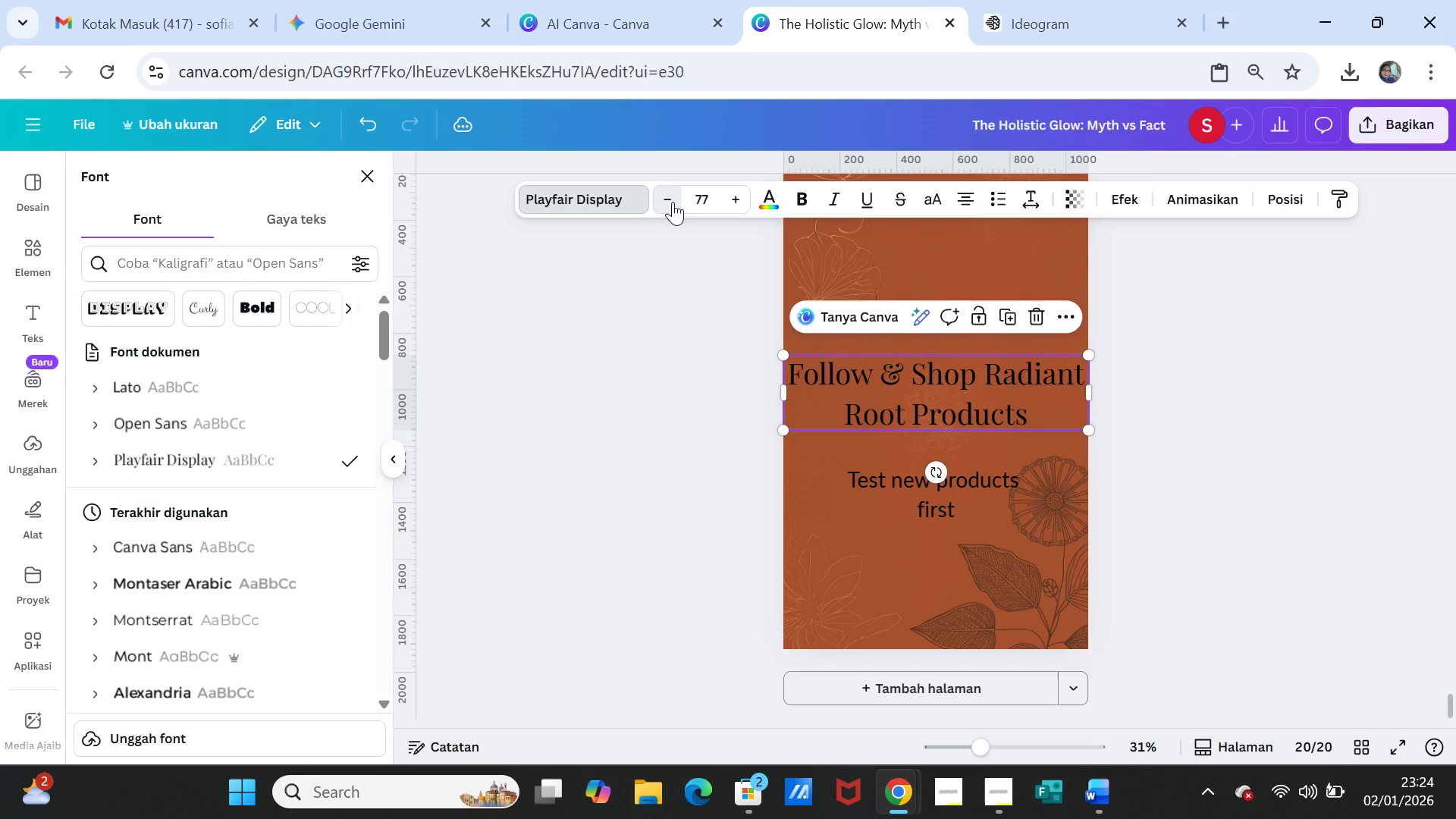 
triple_click([673, 202])
 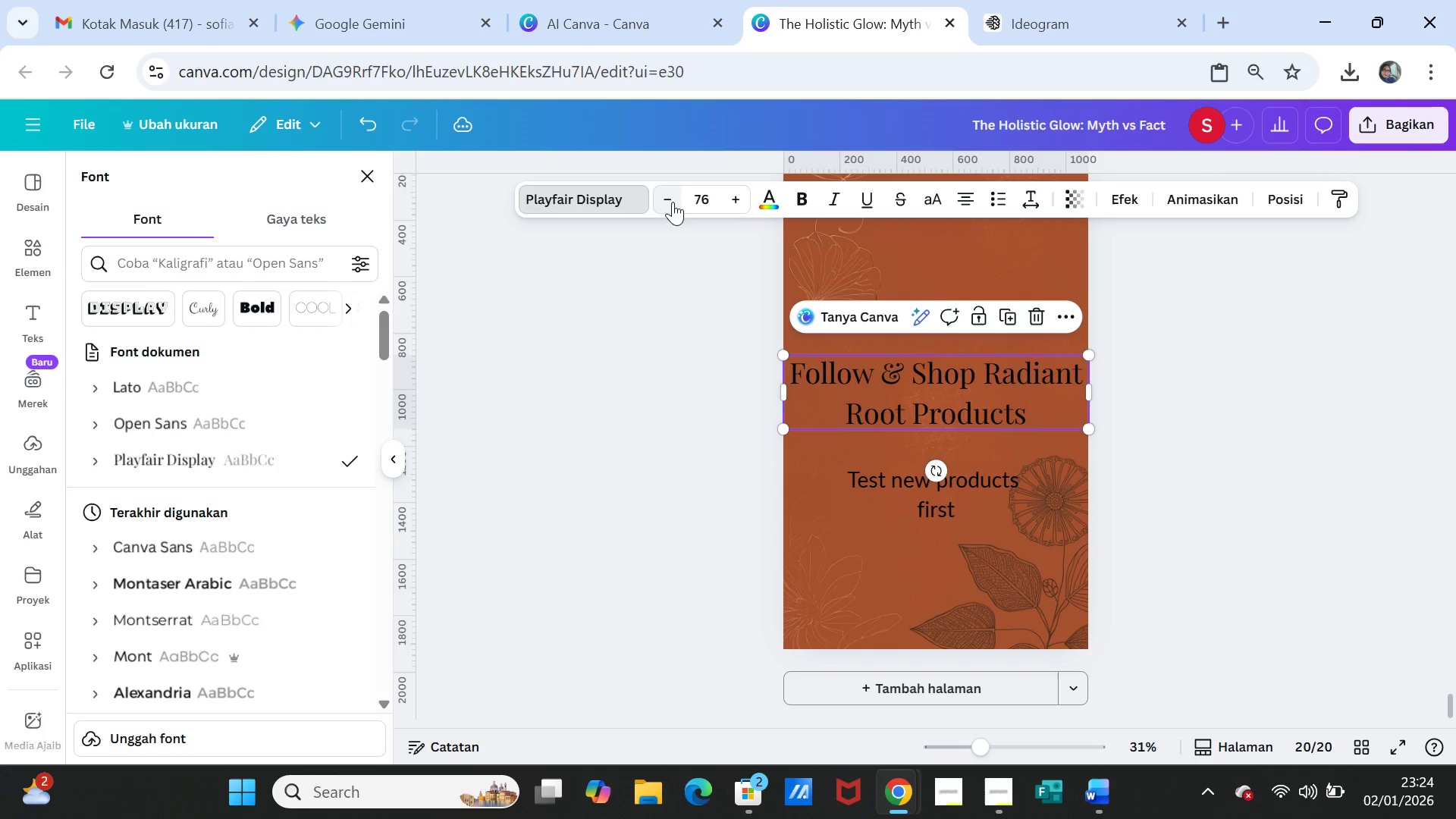 
triple_click([673, 202])
 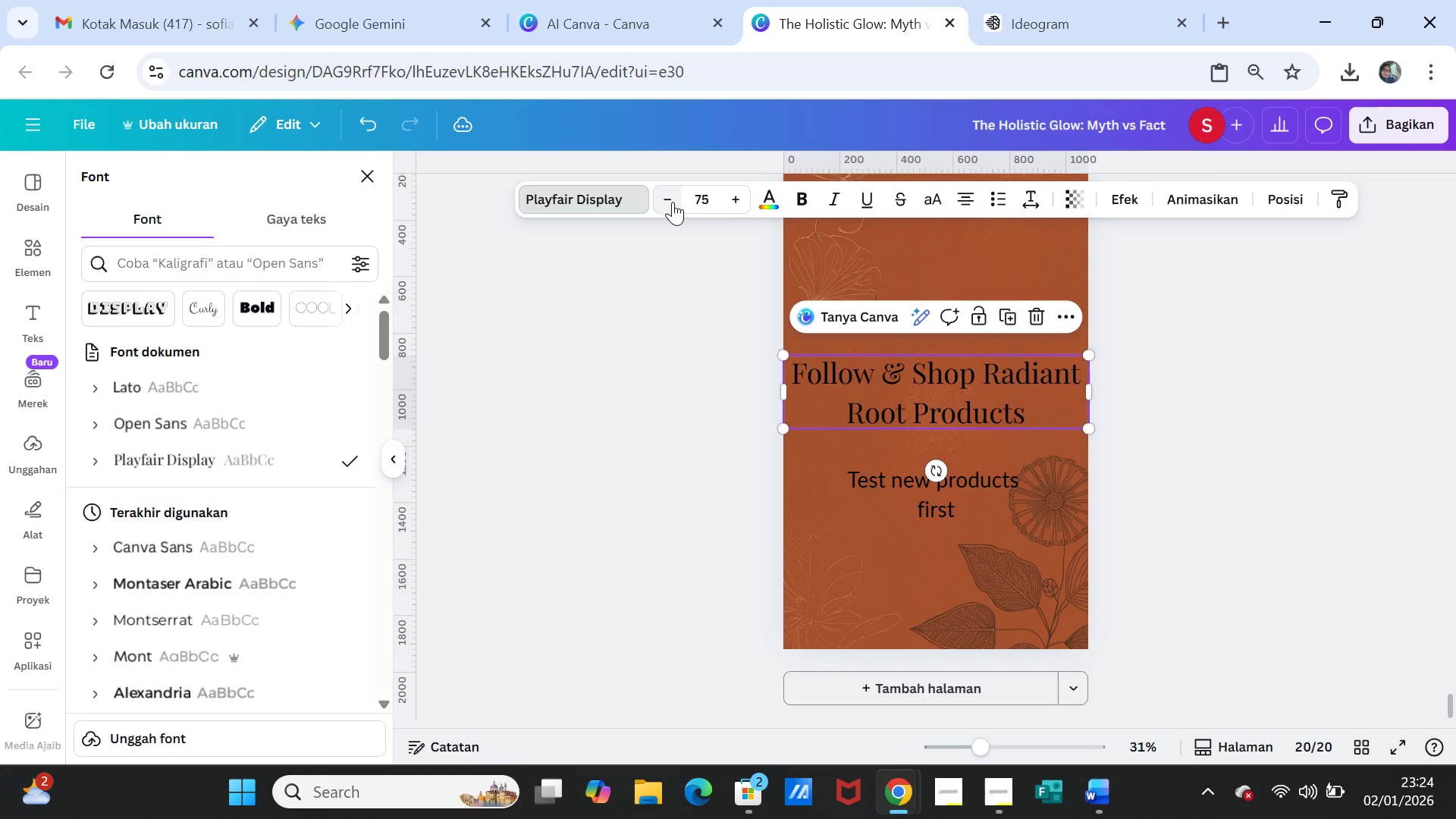 
triple_click([673, 202])
 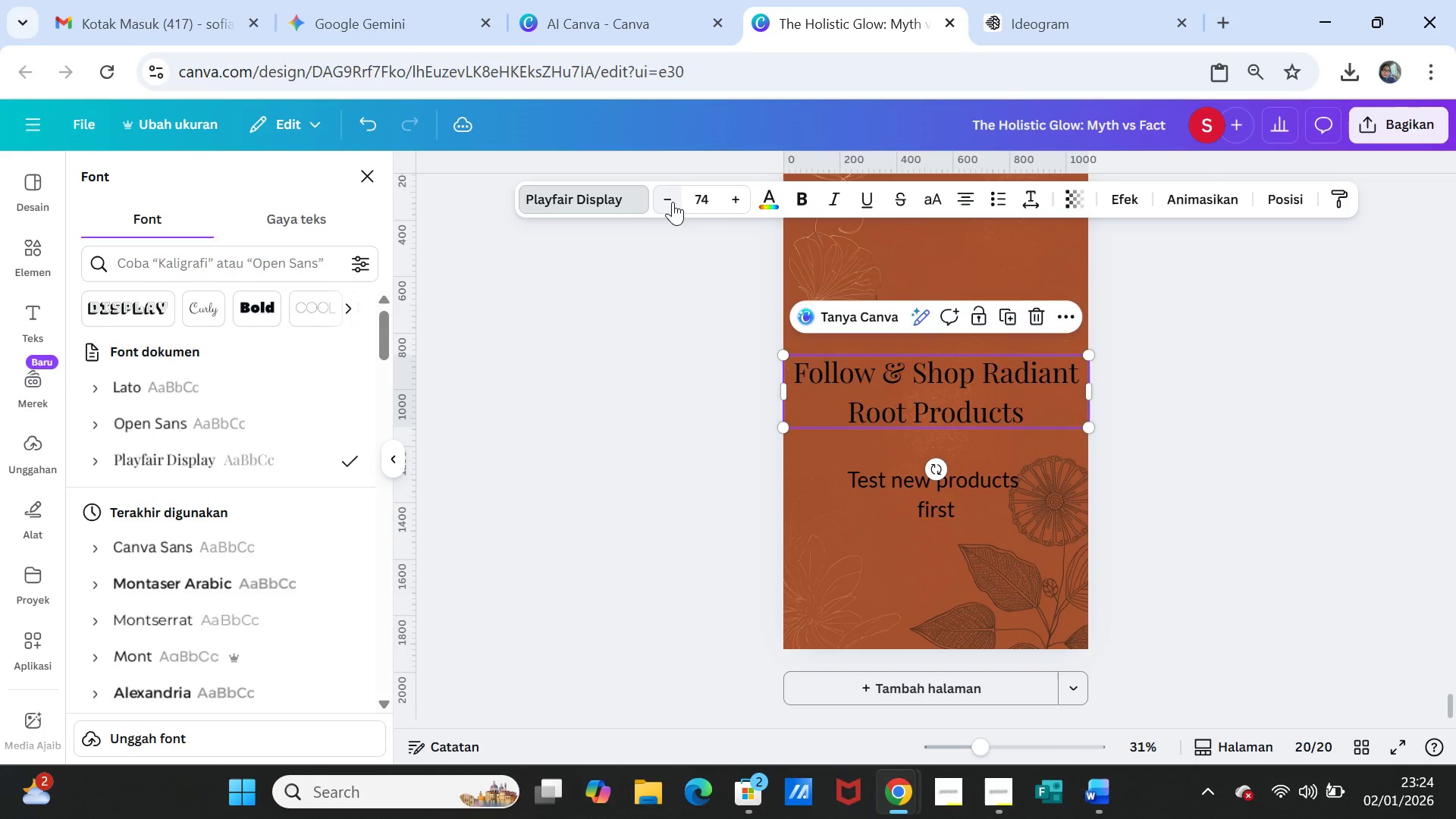 
triple_click([673, 202])
 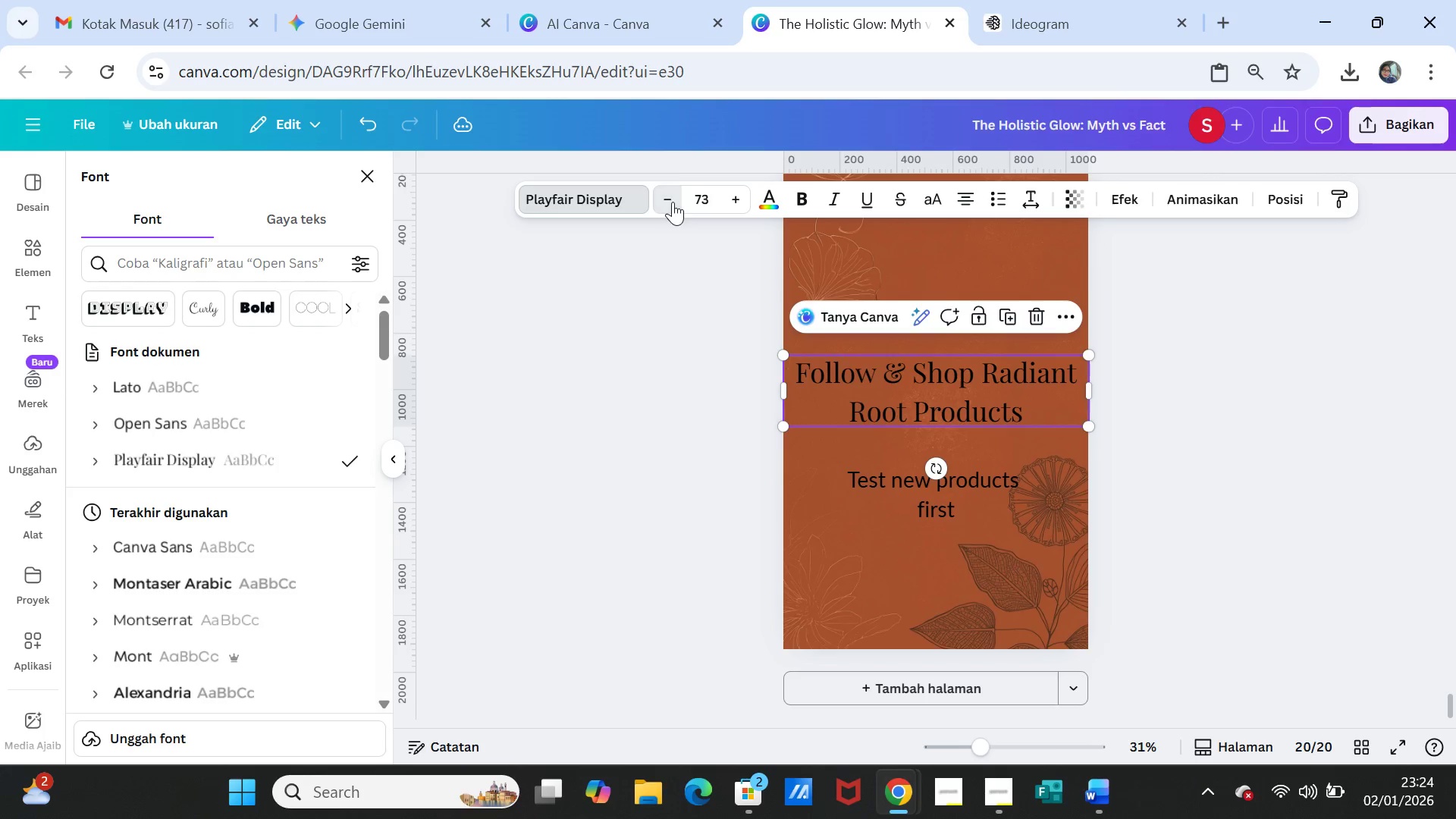 
triple_click([673, 202])
 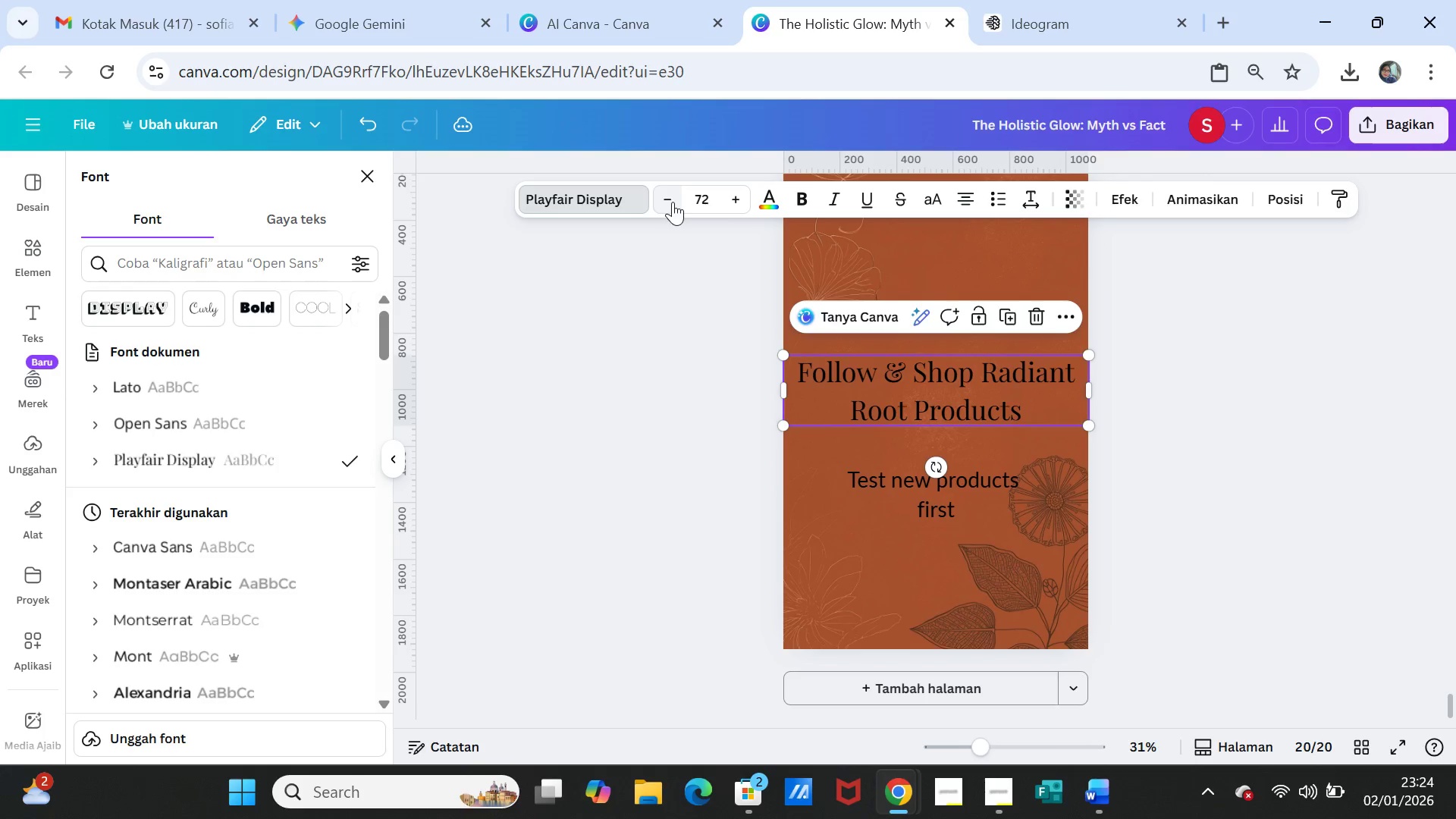 
triple_click([673, 202])
 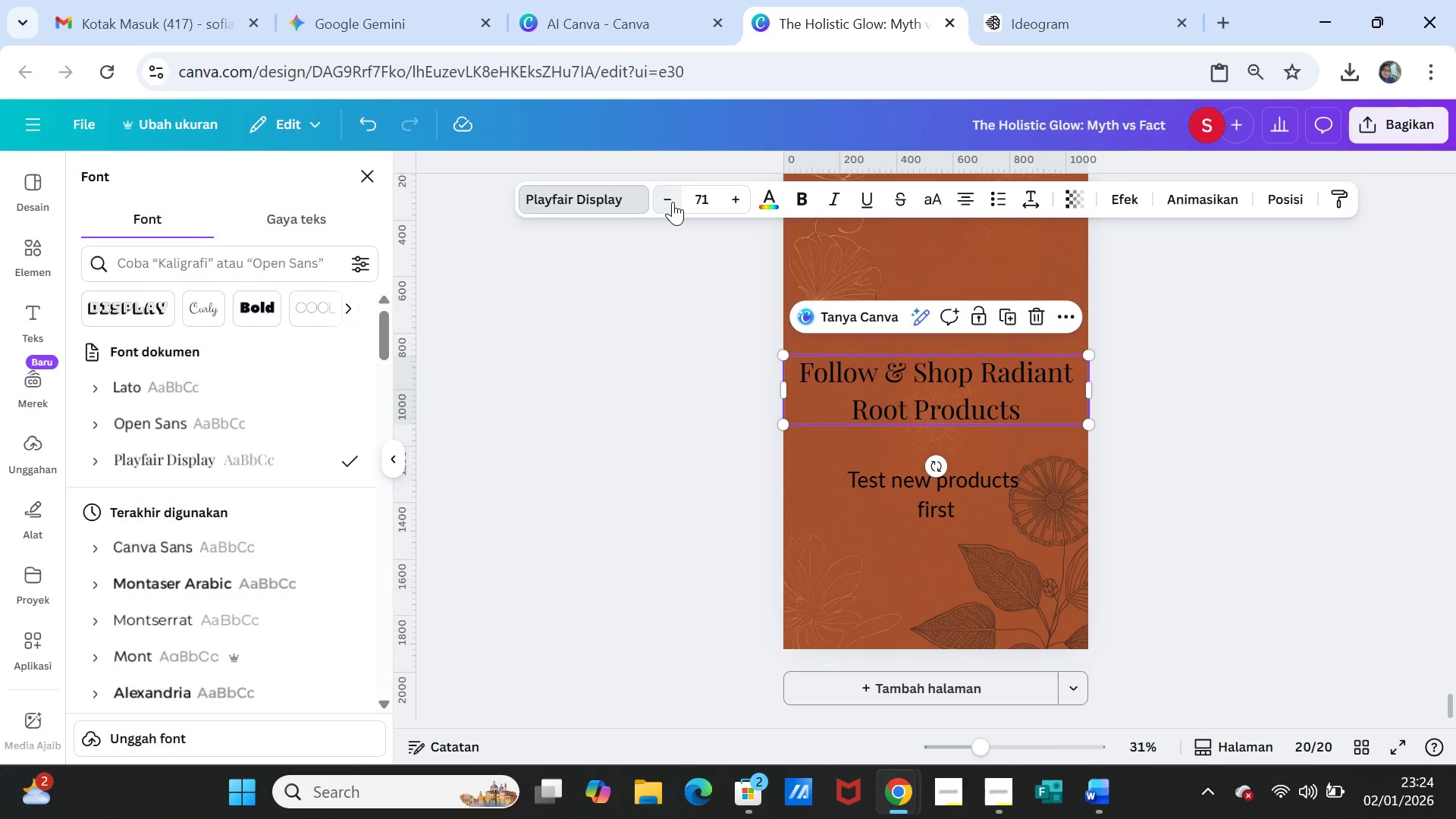 
left_click([673, 202])
 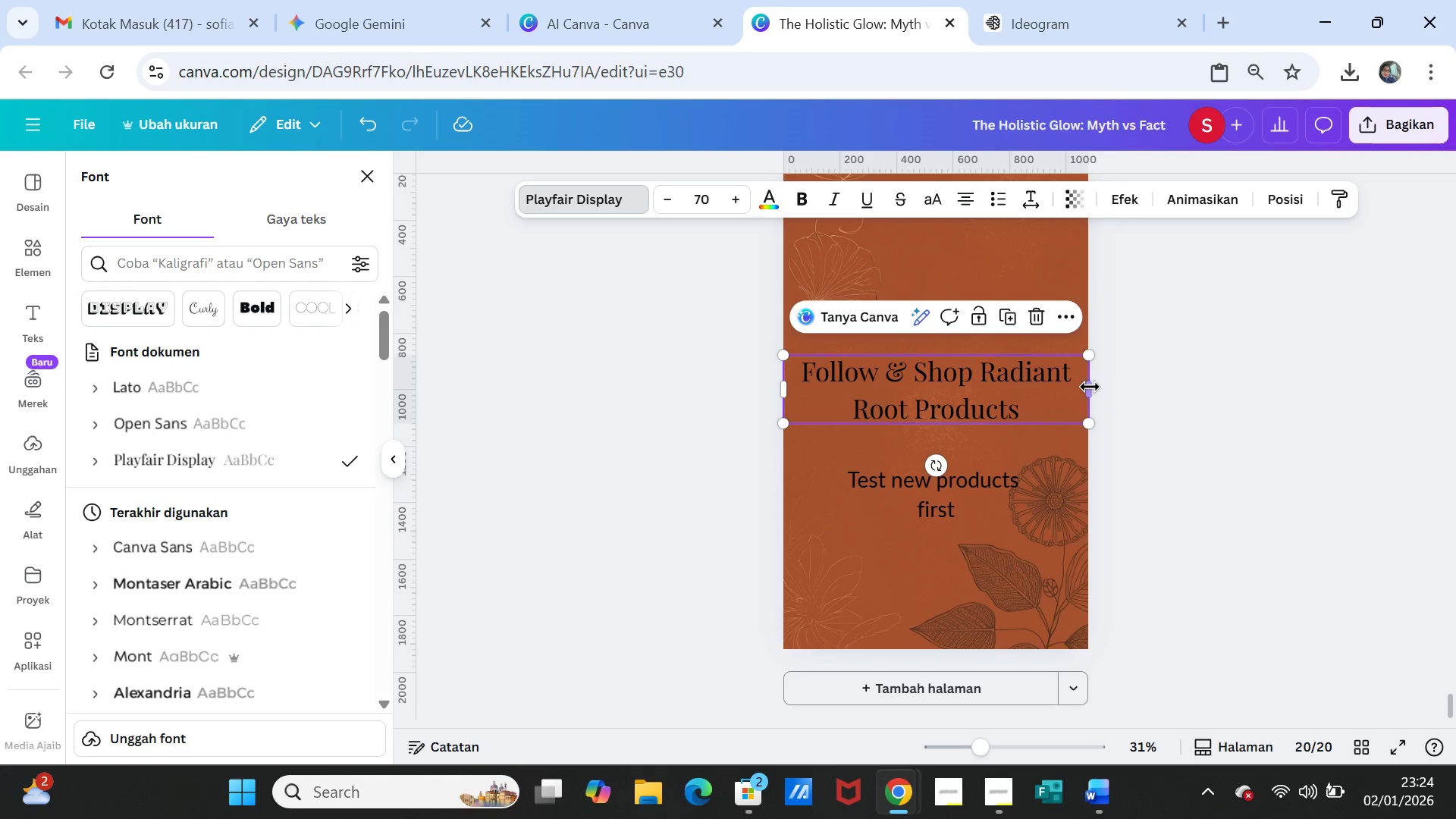 
left_click_drag(start_coordinate=[1089, 387], to_coordinate=[1054, 382])
 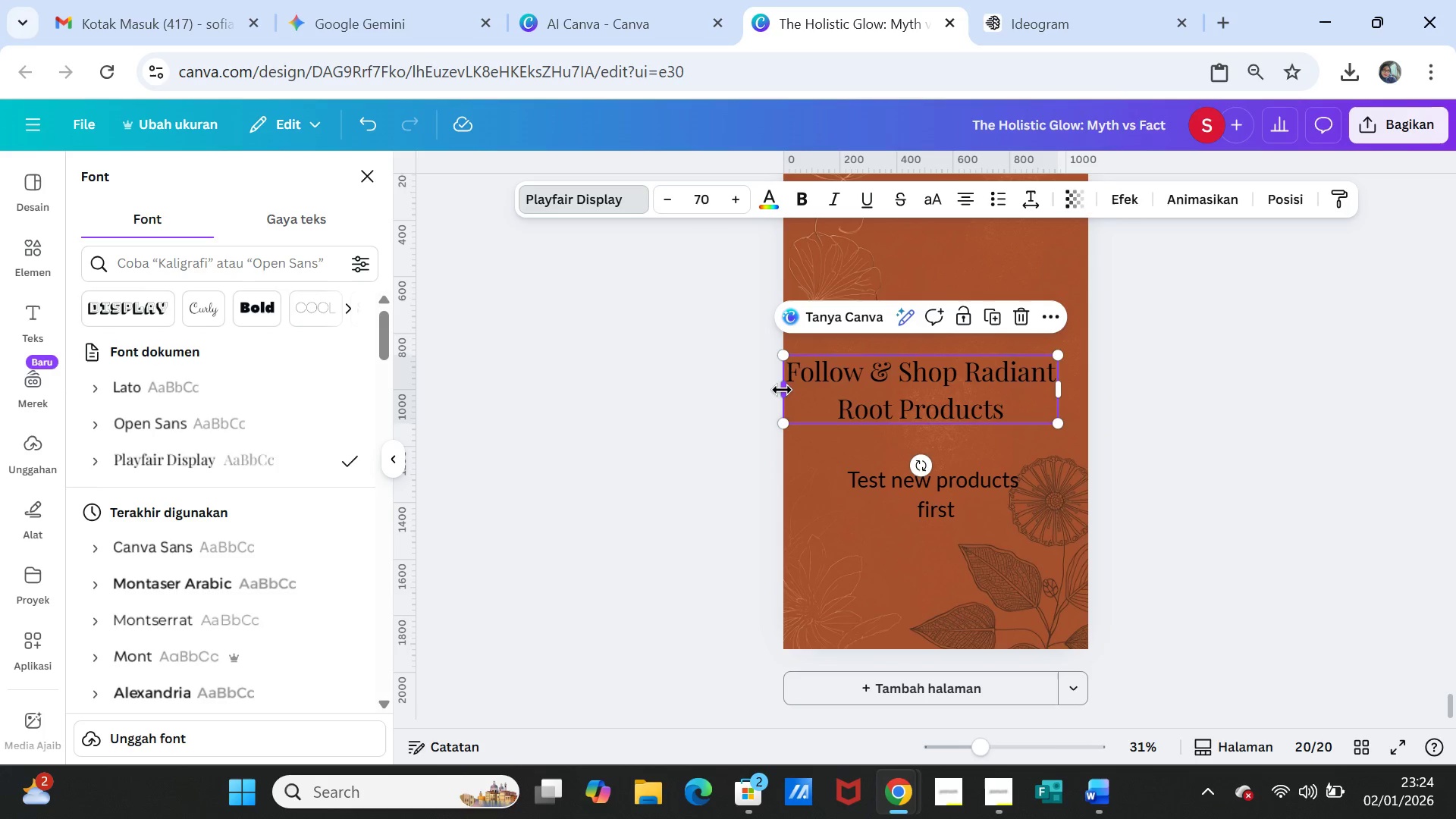 
left_click_drag(start_coordinate=[782, 390], to_coordinate=[821, 392])
 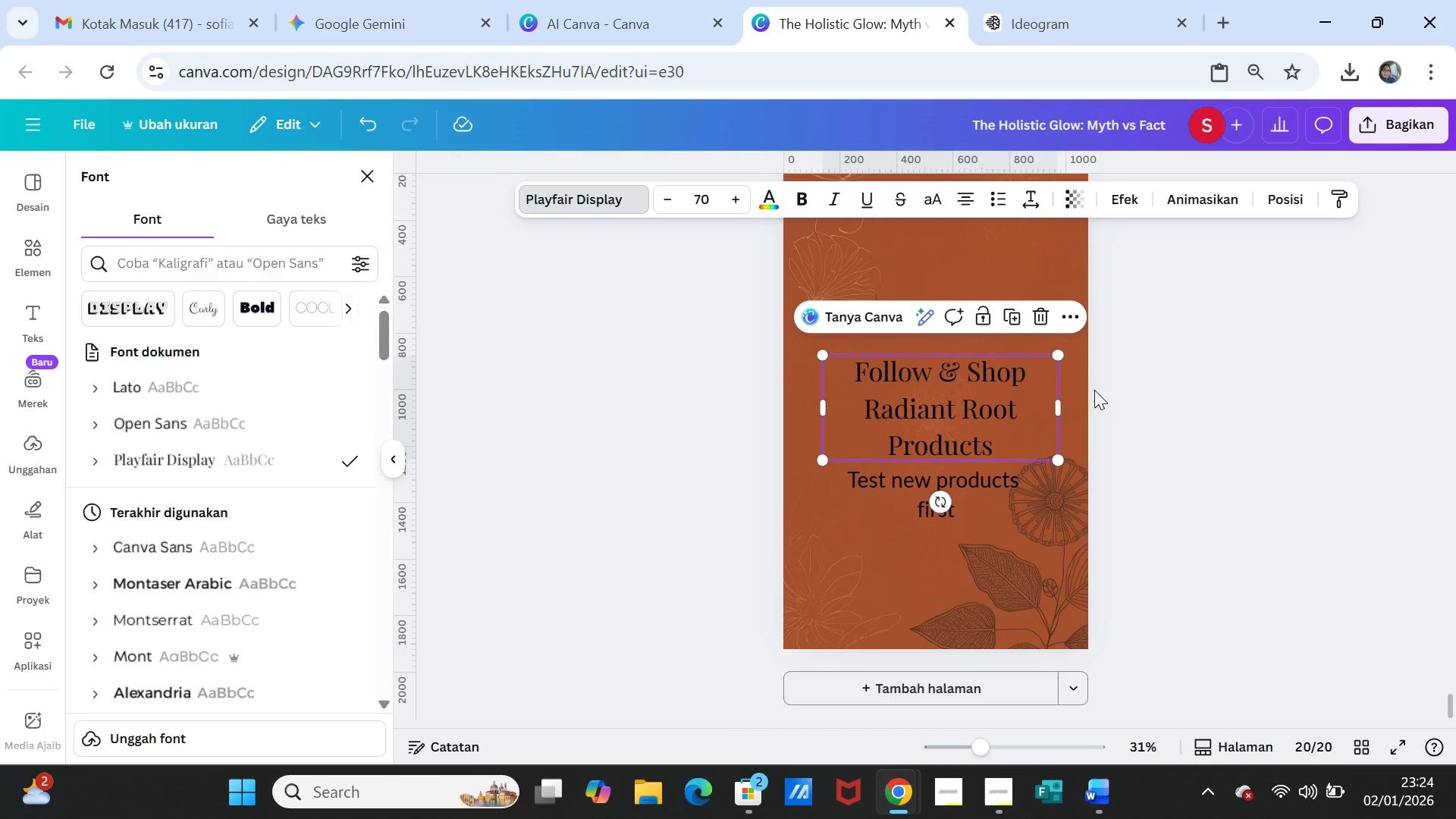 
left_click([1094, 390])
 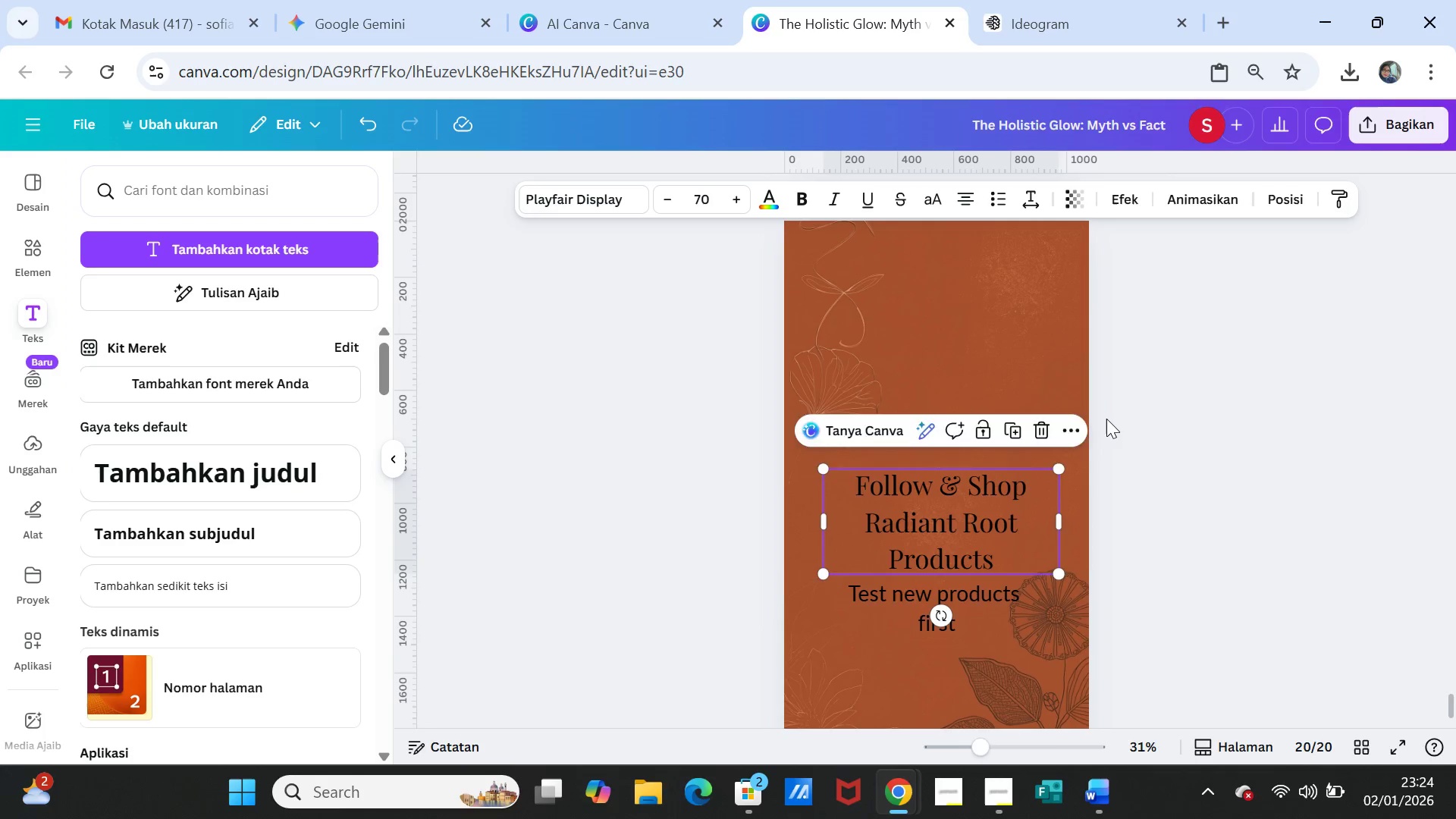 
scroll: coordinate [1106, 419], scroll_direction: up, amount: 1.0
 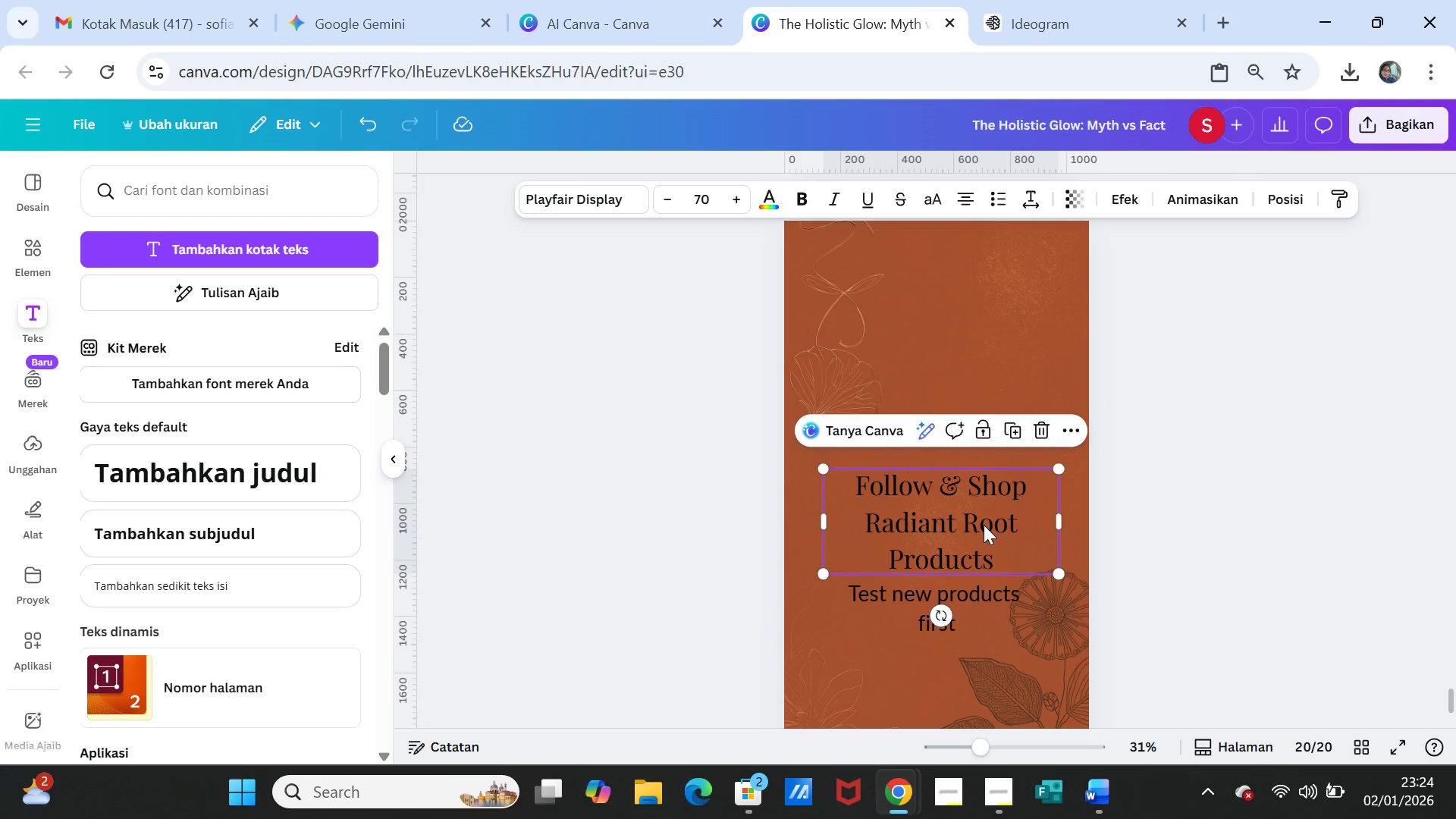 
left_click_drag(start_coordinate=[984, 525], to_coordinate=[980, 388])
 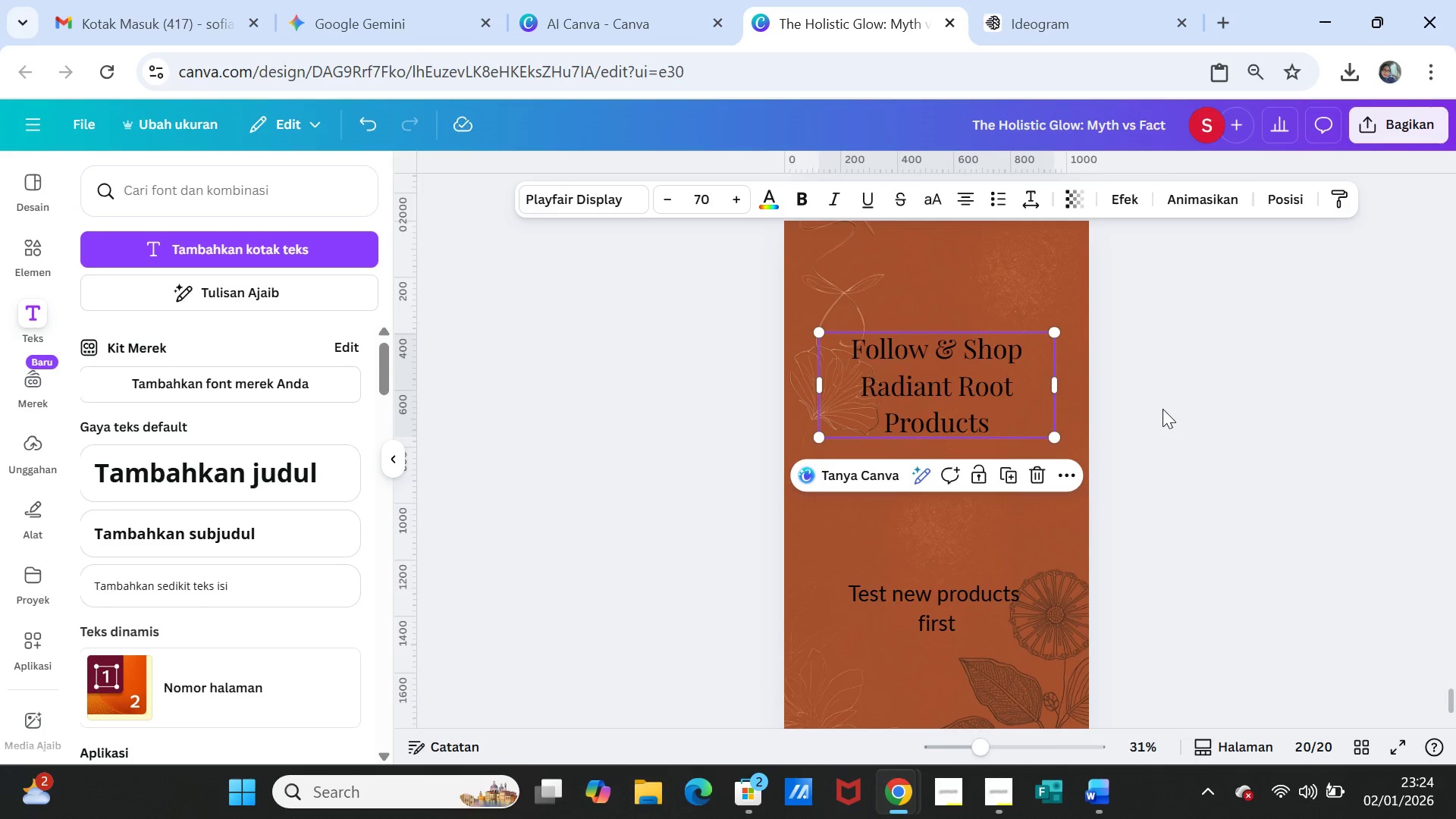 
left_click([1163, 409])
 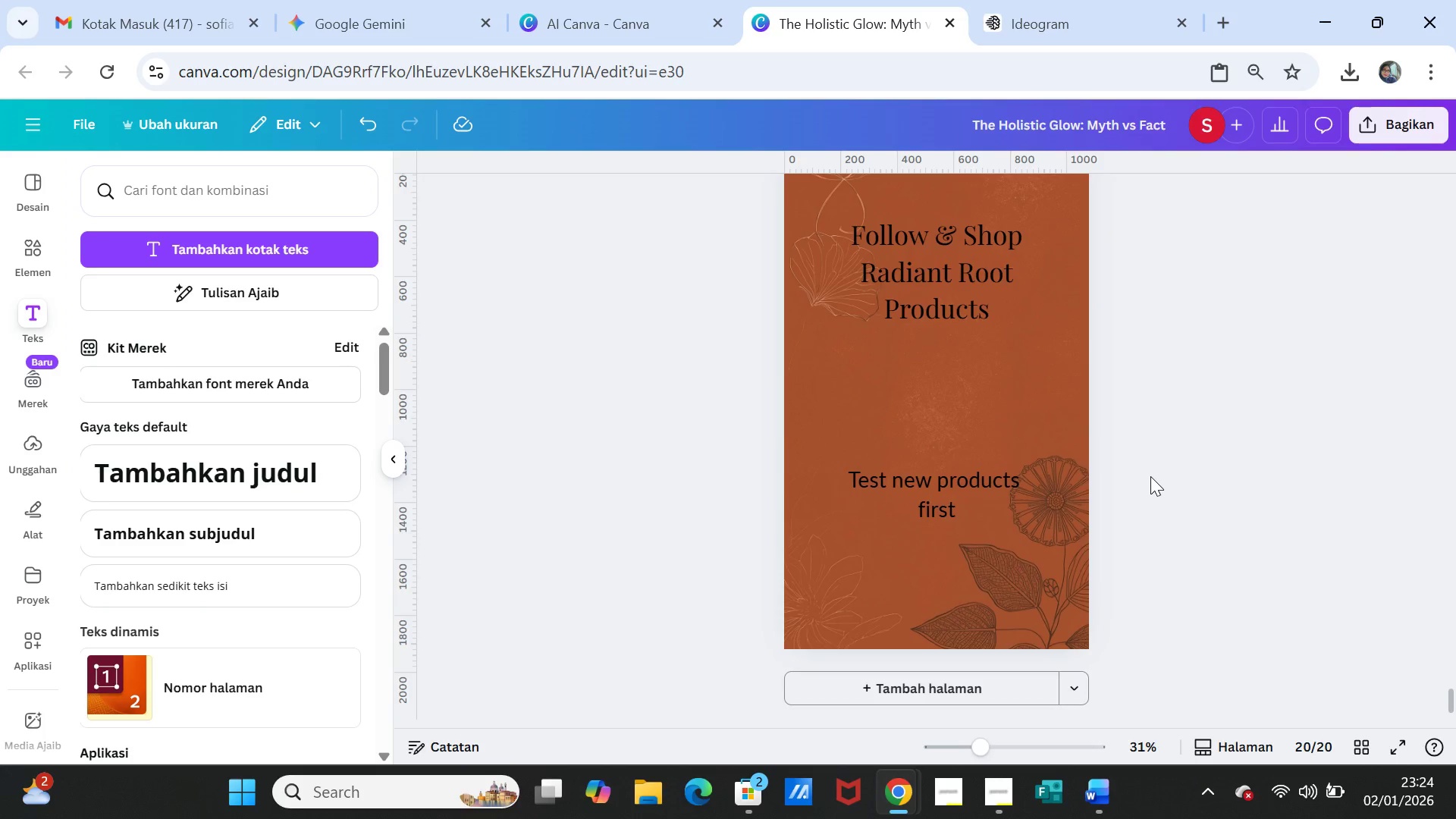 
scroll: coordinate [1150, 476], scroll_direction: down, amount: 1.0
 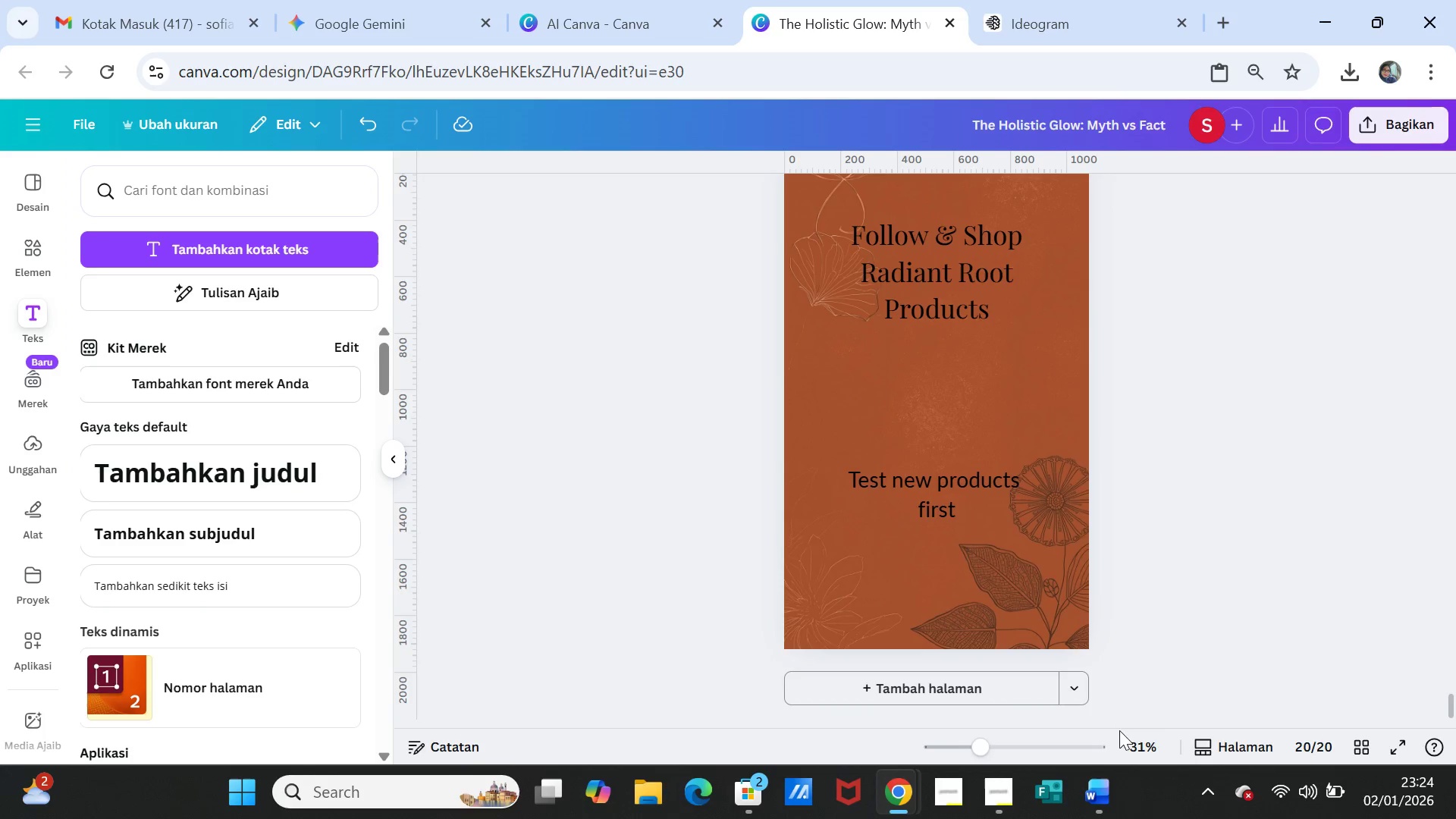 
left_click([1109, 787])
 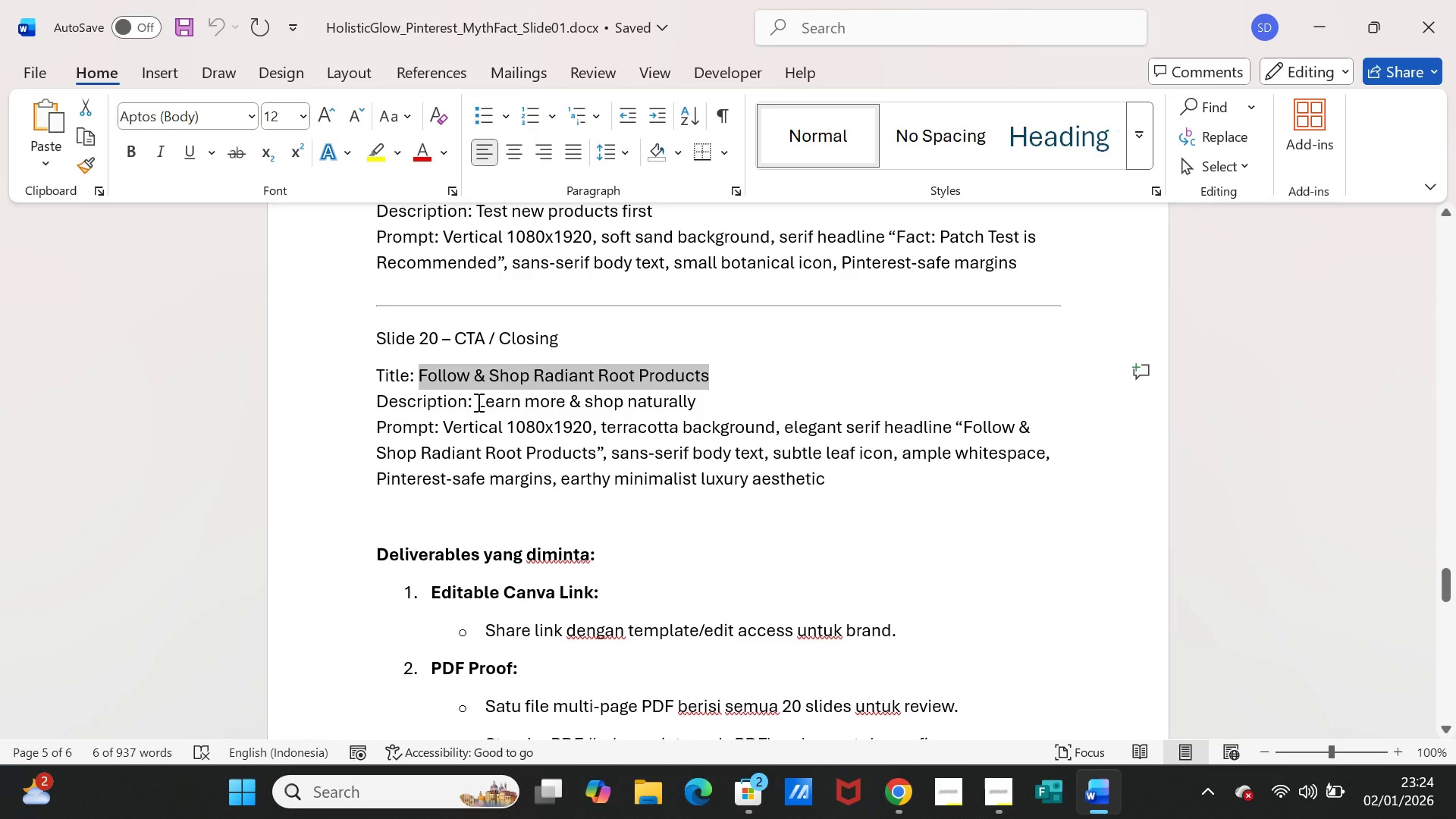 
left_click_drag(start_coordinate=[477, 402], to_coordinate=[670, 402])
 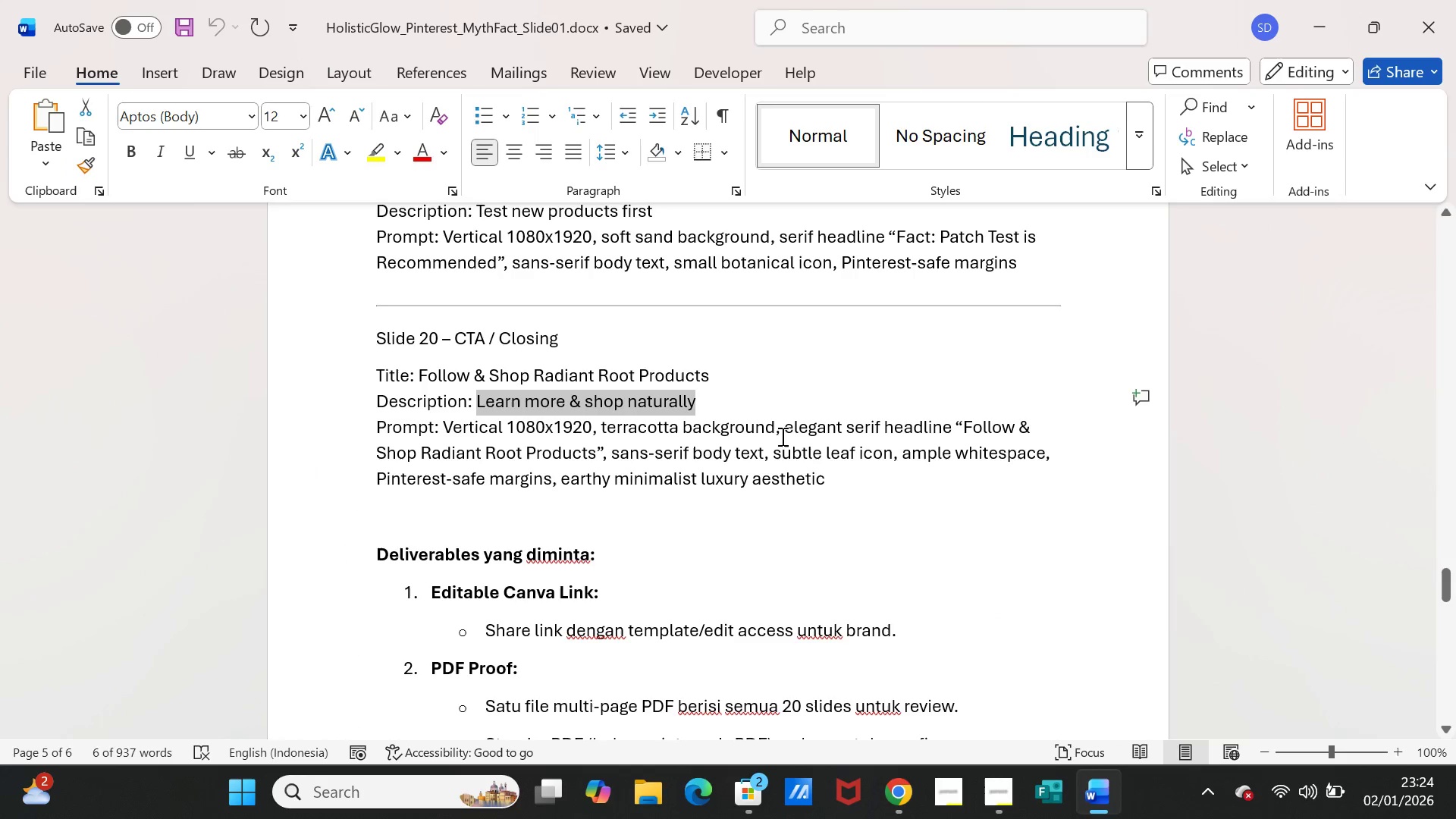 
key(Control+C)
 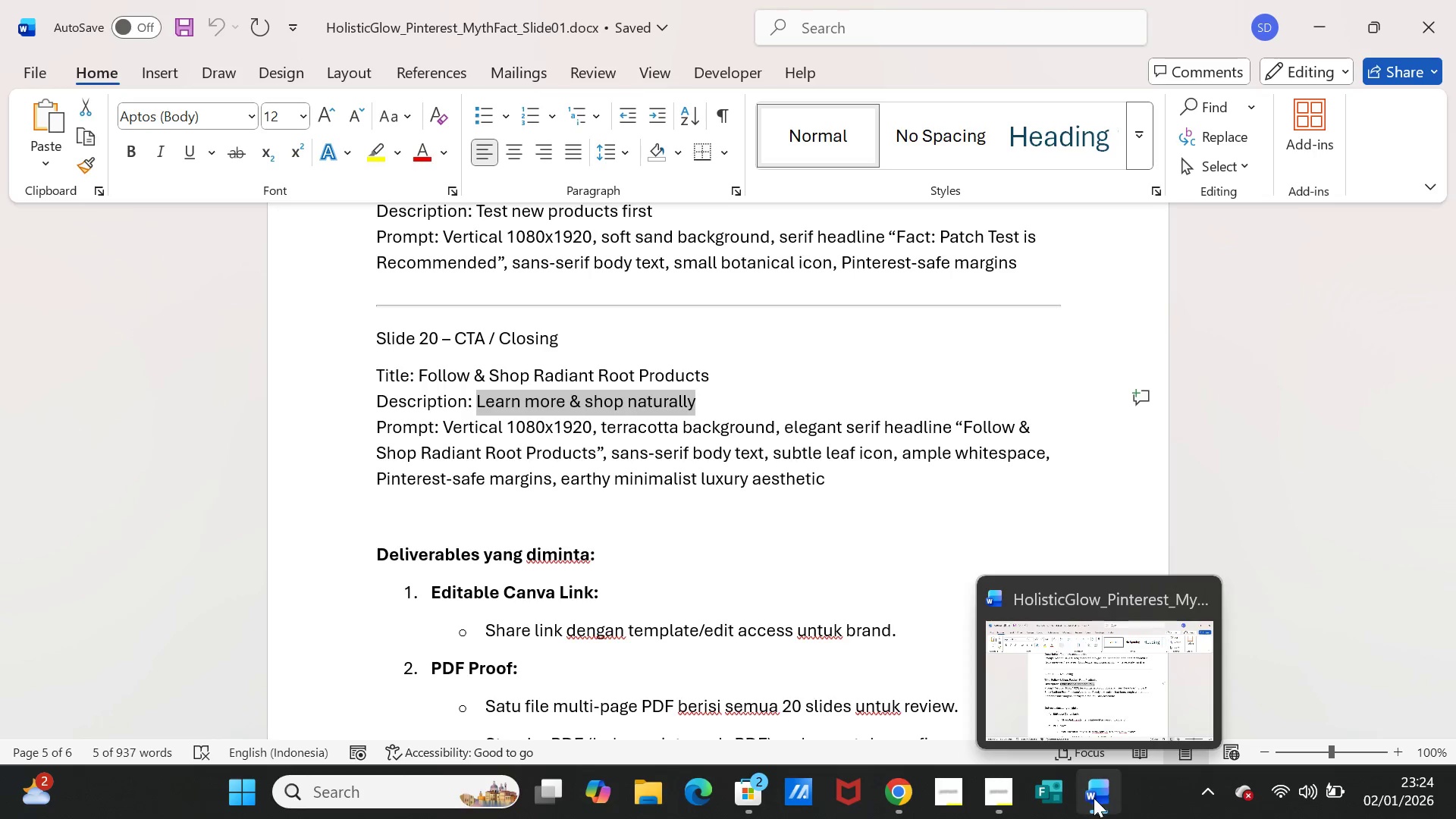 
left_click([1094, 798])
 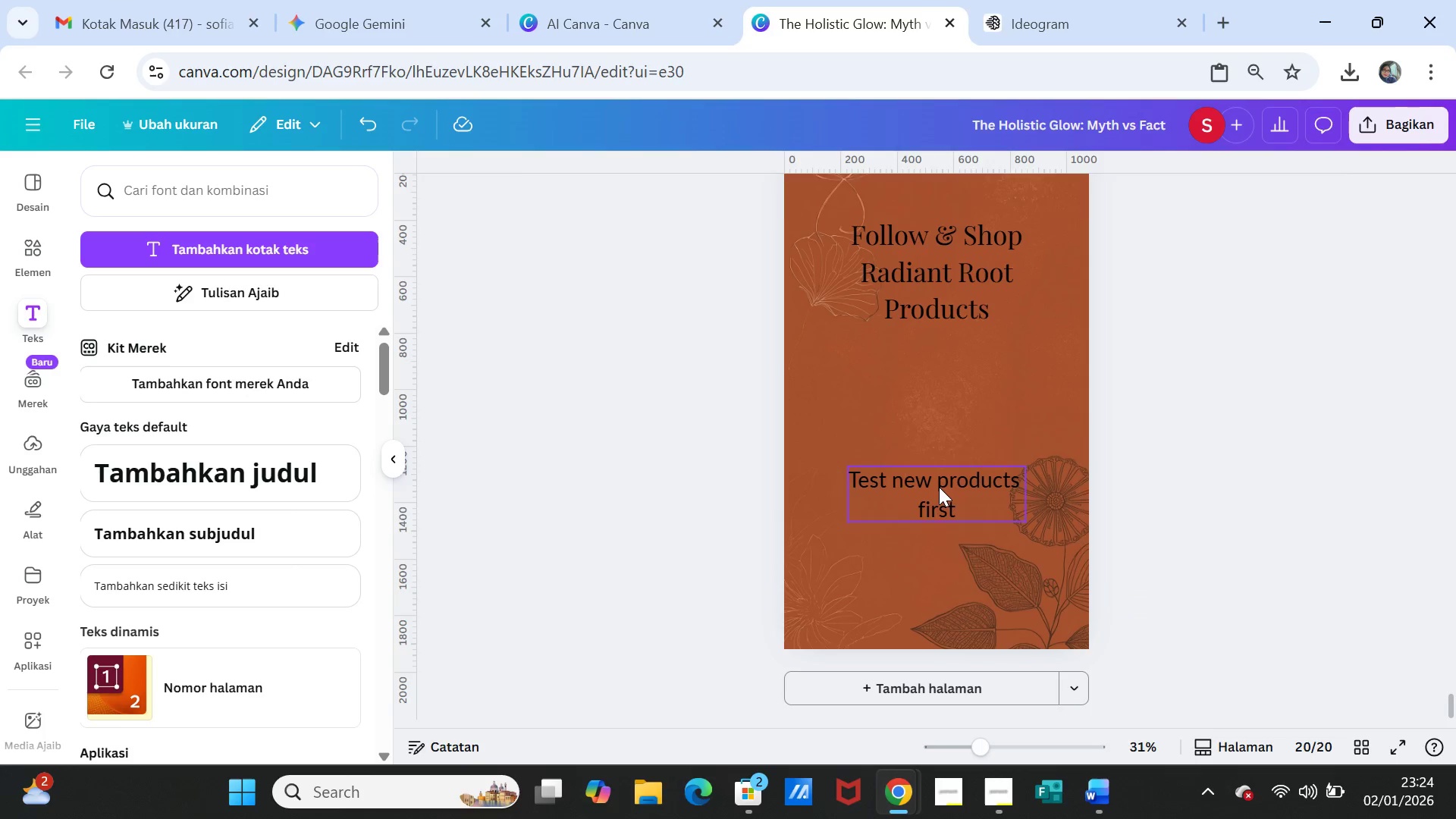 
double_click([939, 487])
 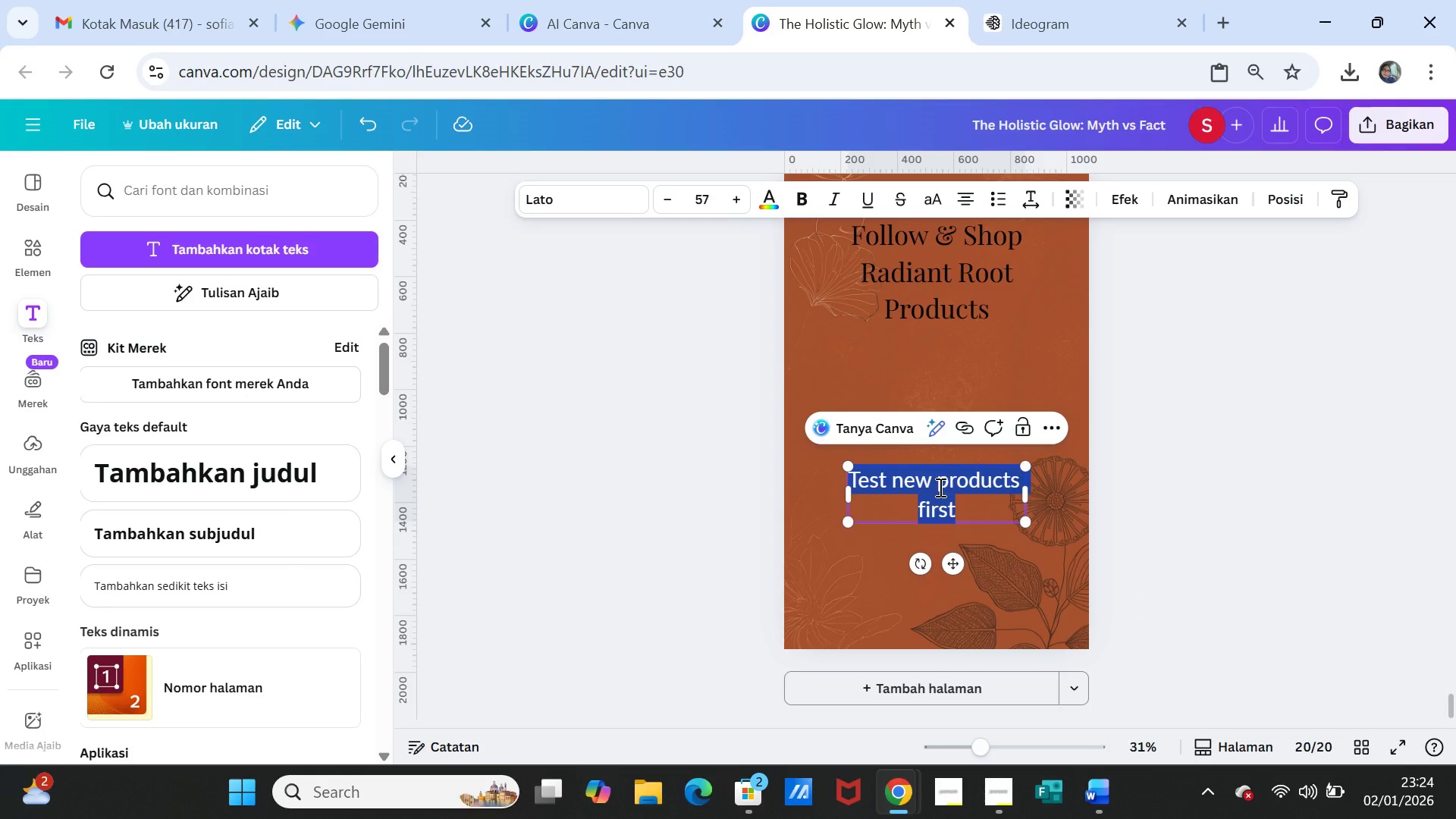 
key(Control+V)
 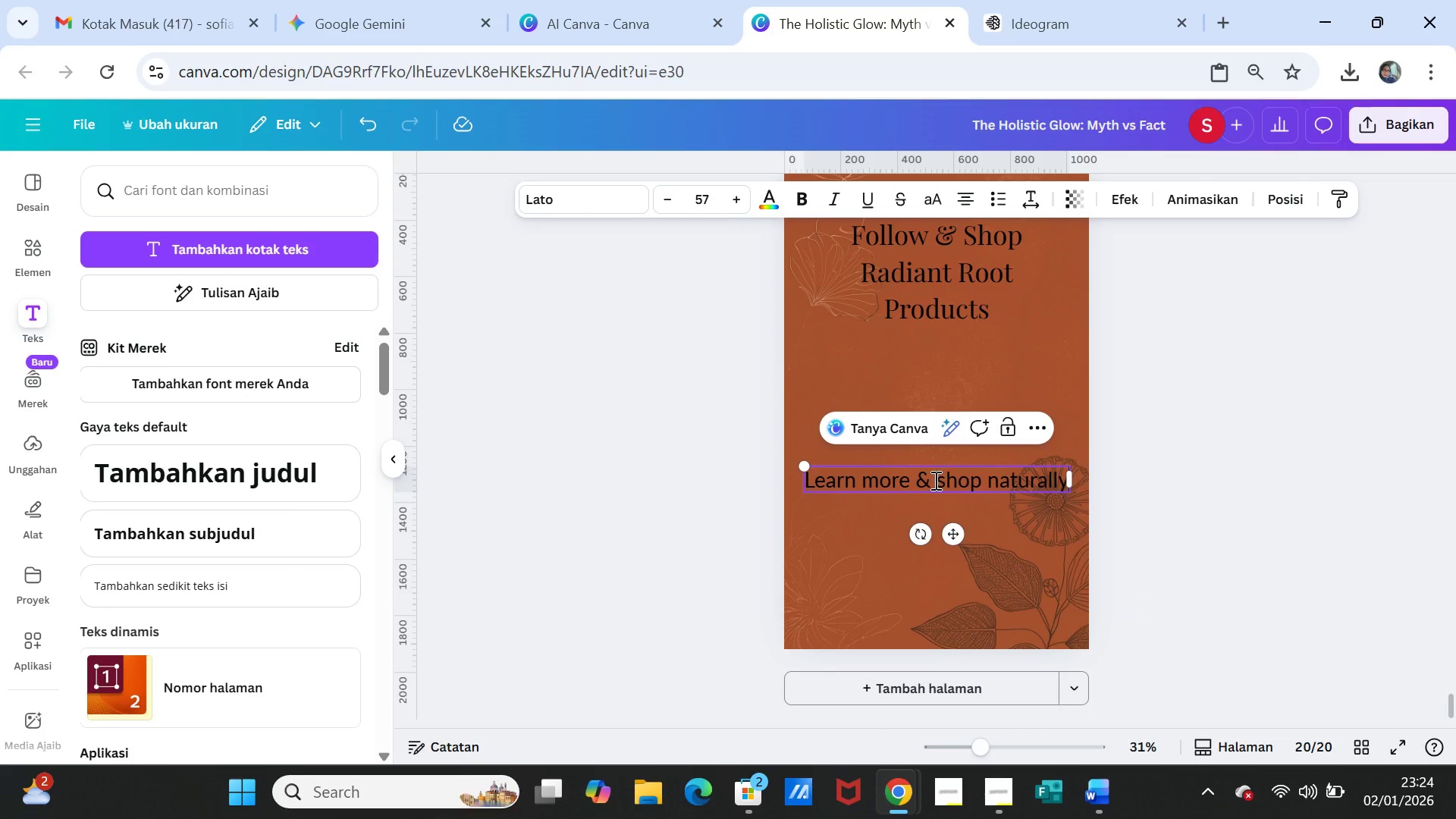 
left_click([943, 480])
 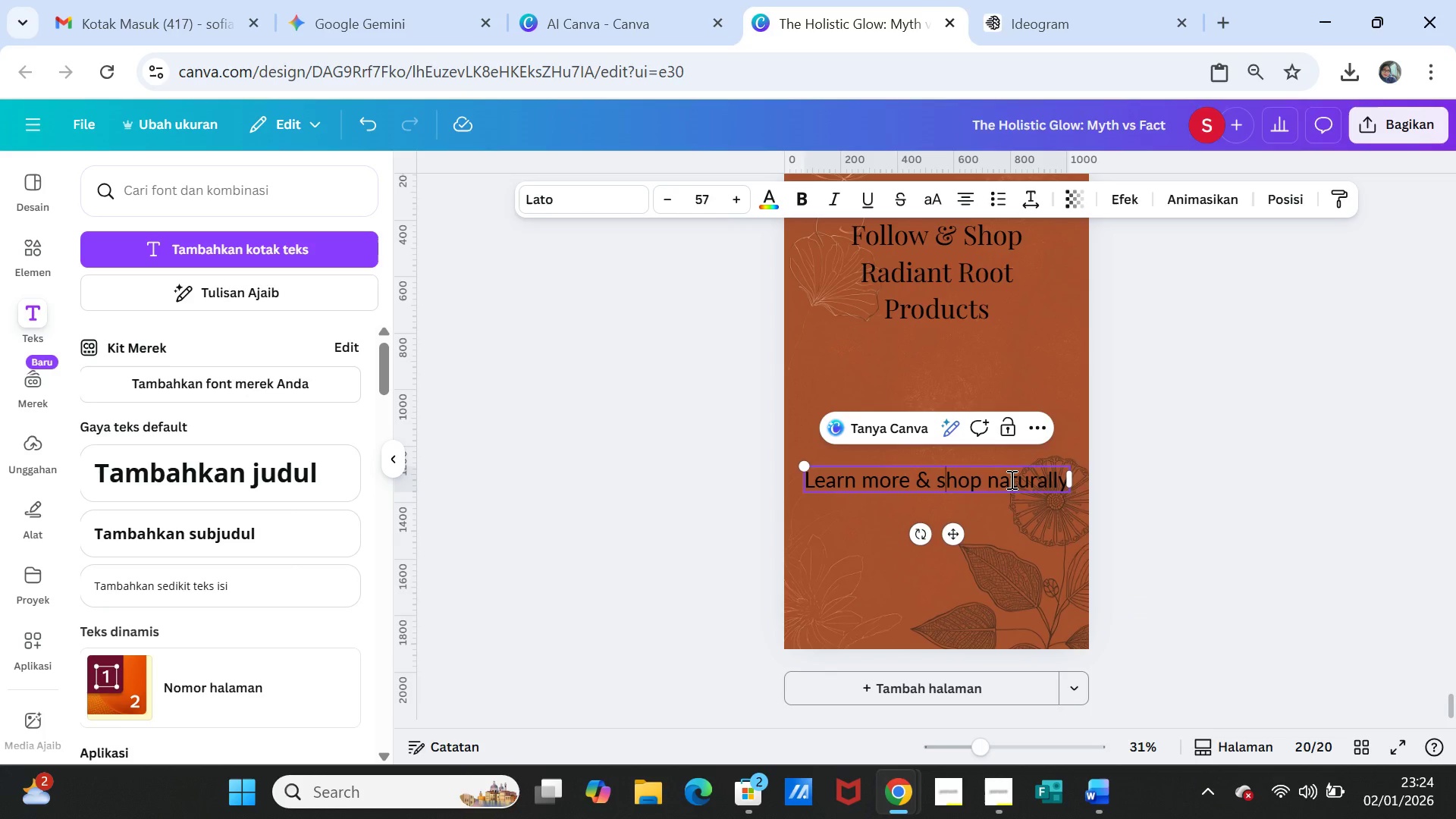 
key(ArrowLeft)
 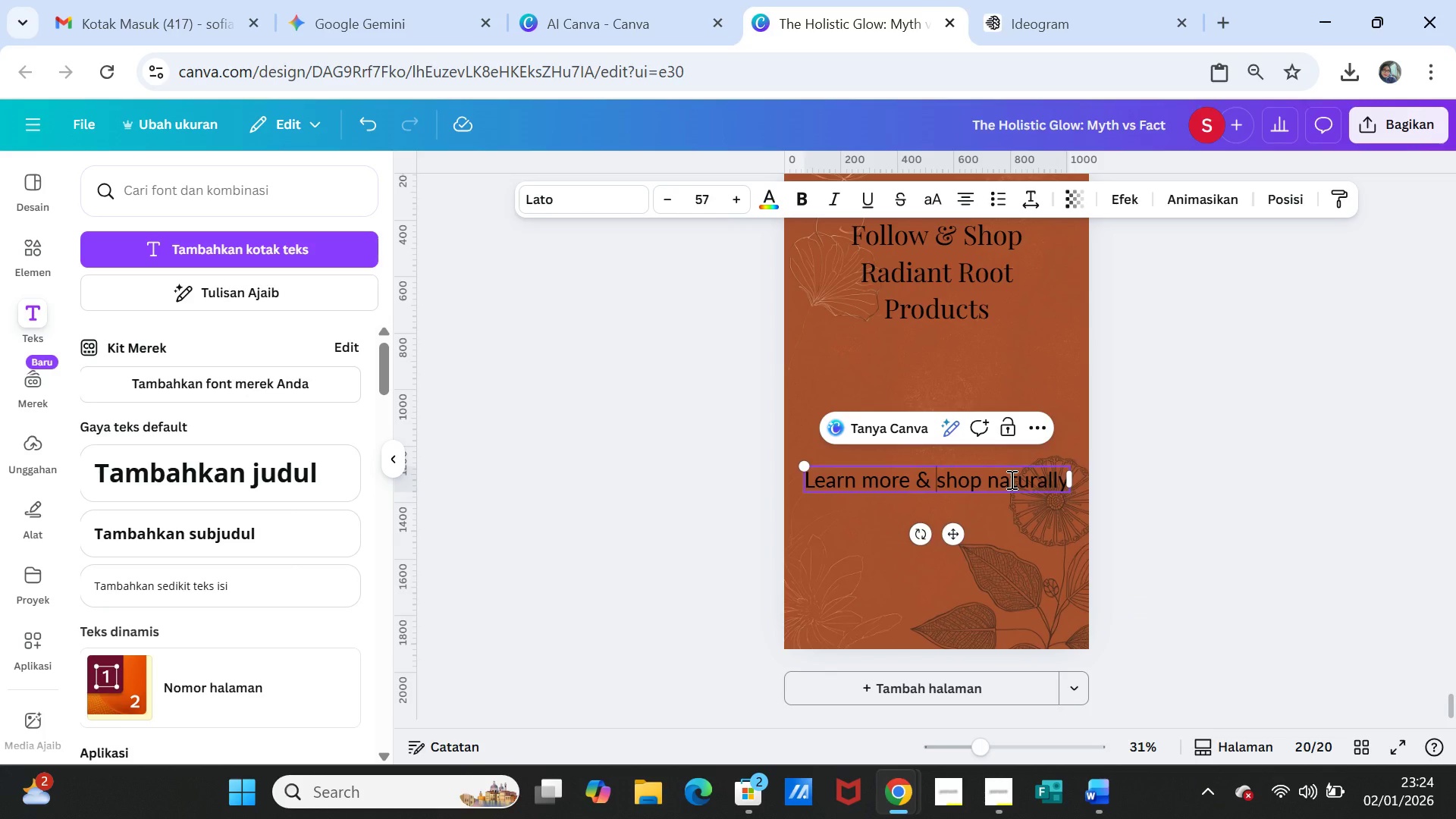 
key(Enter)
 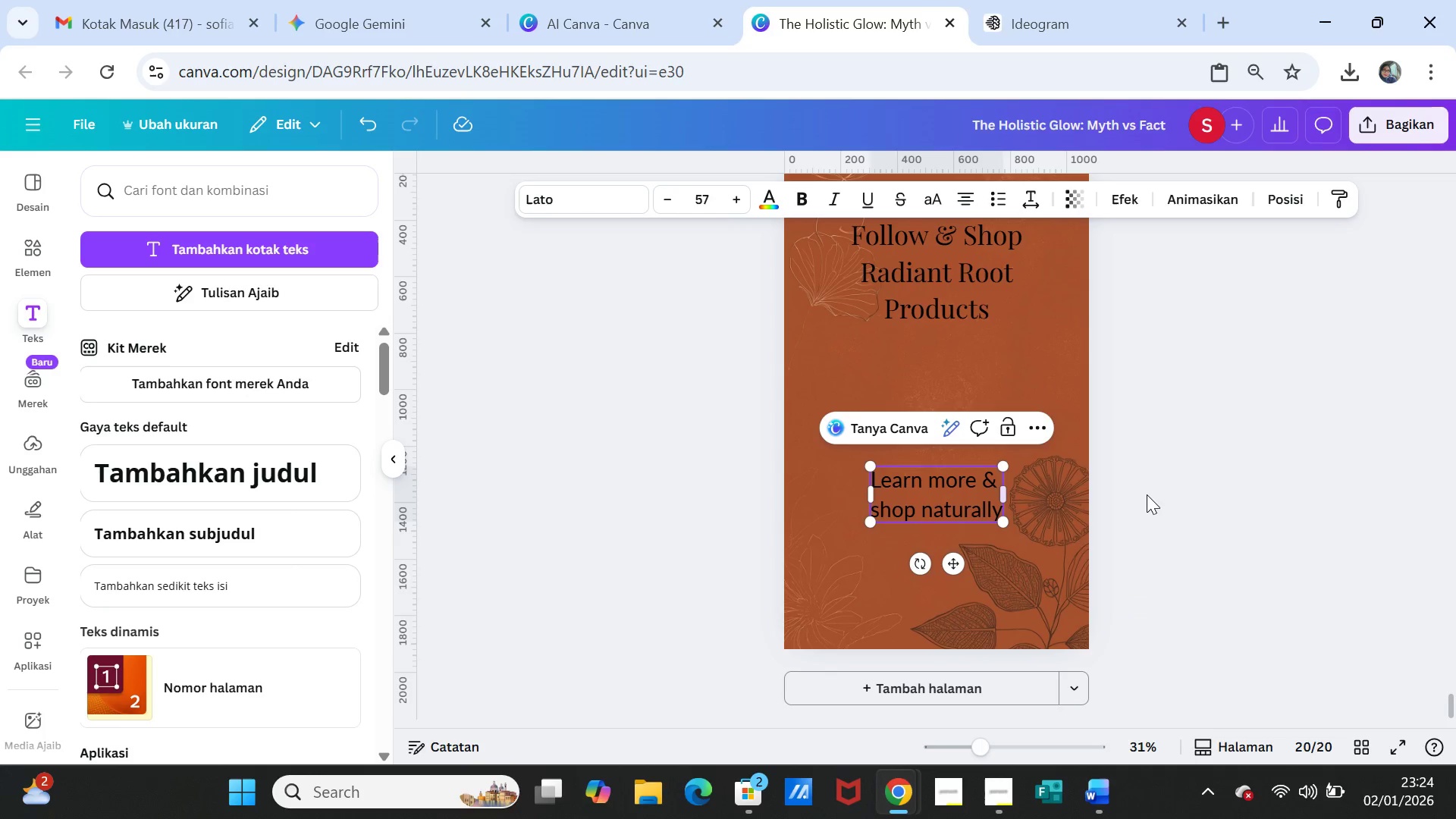 
left_click([1147, 494])
 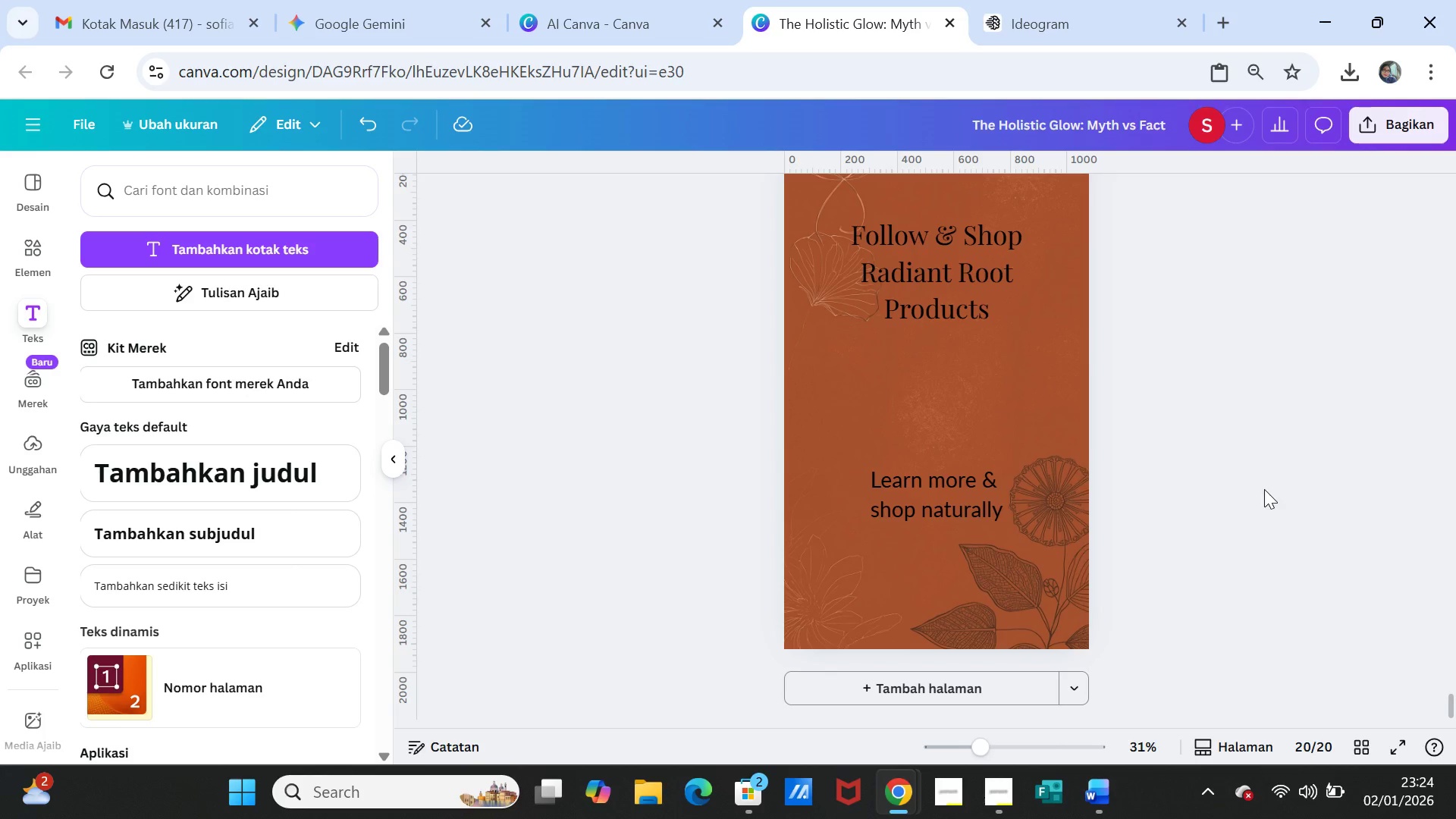 
left_click([36, 250])
 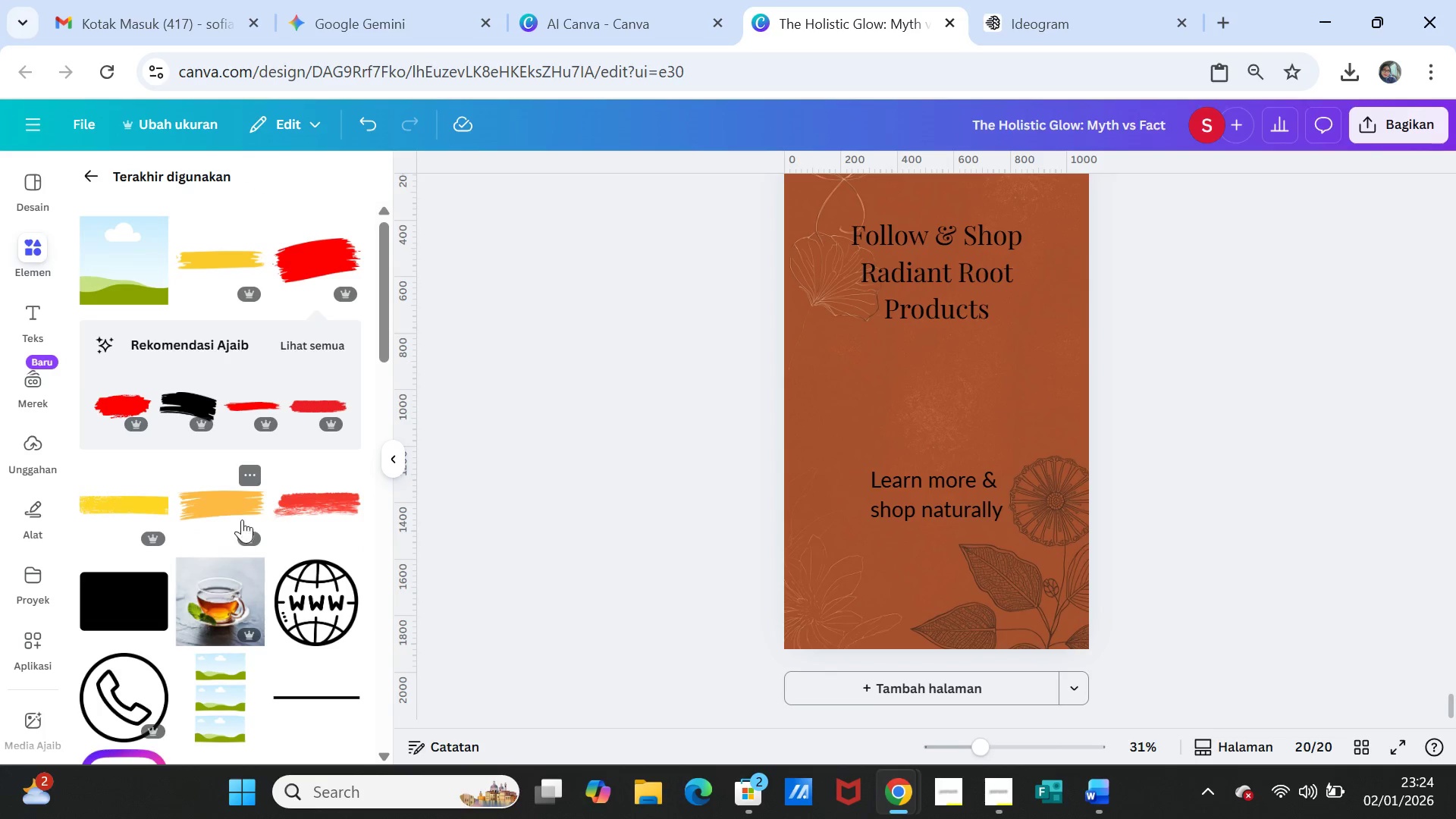 
scroll: coordinate [300, 379], scroll_direction: up, amount: 2.0
 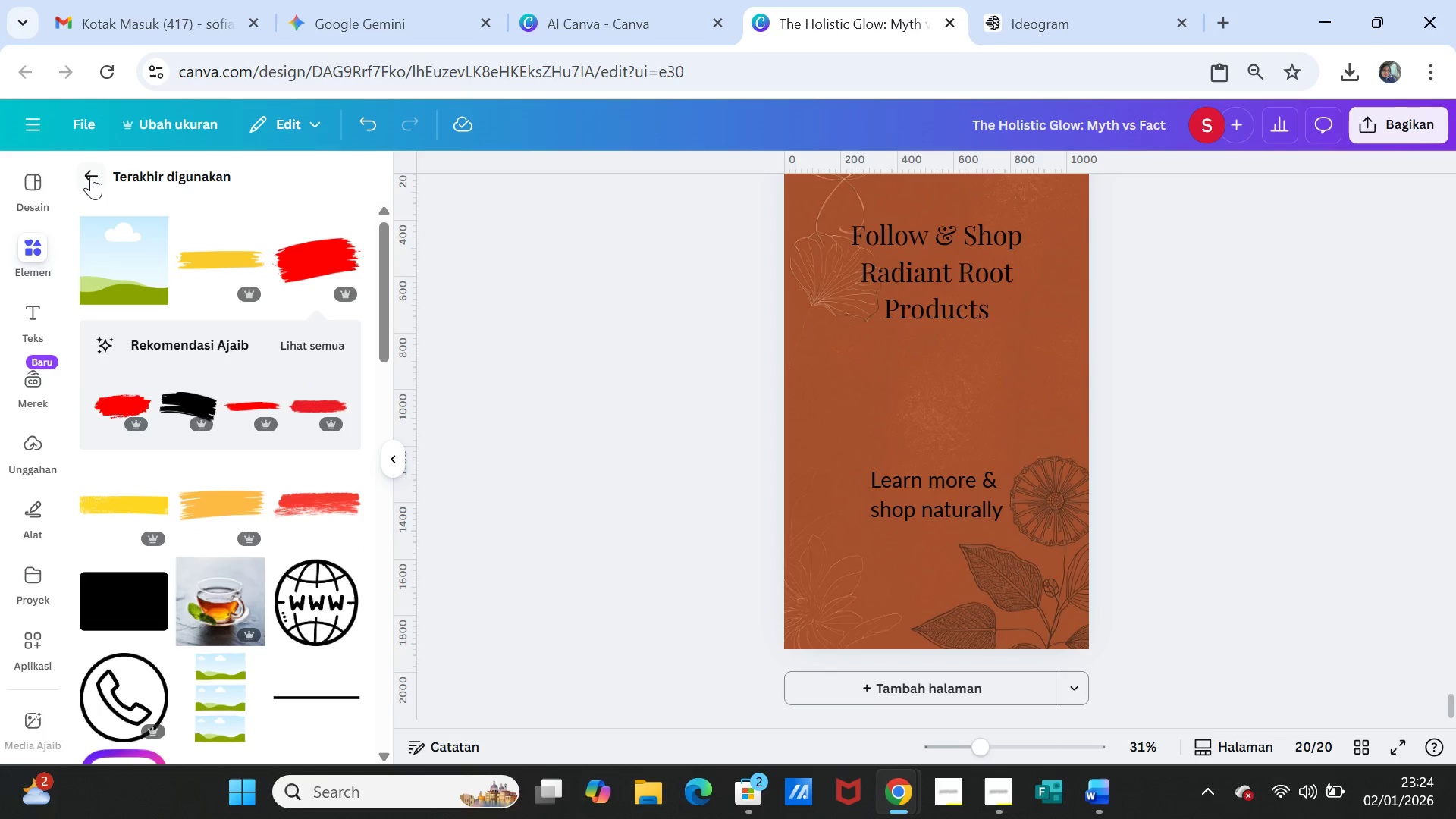 
left_click([93, 174])
 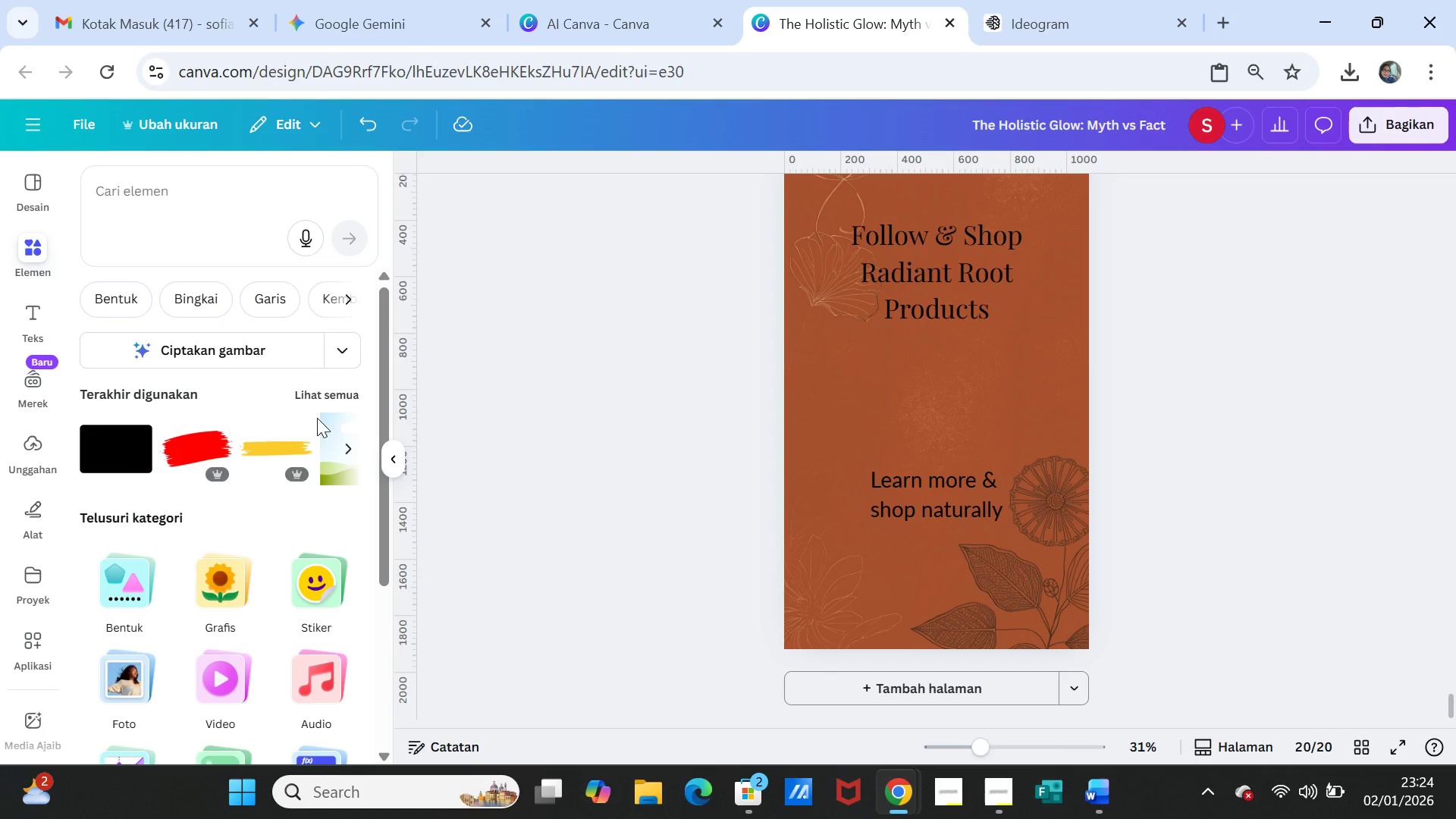 
left_click([113, 456])
 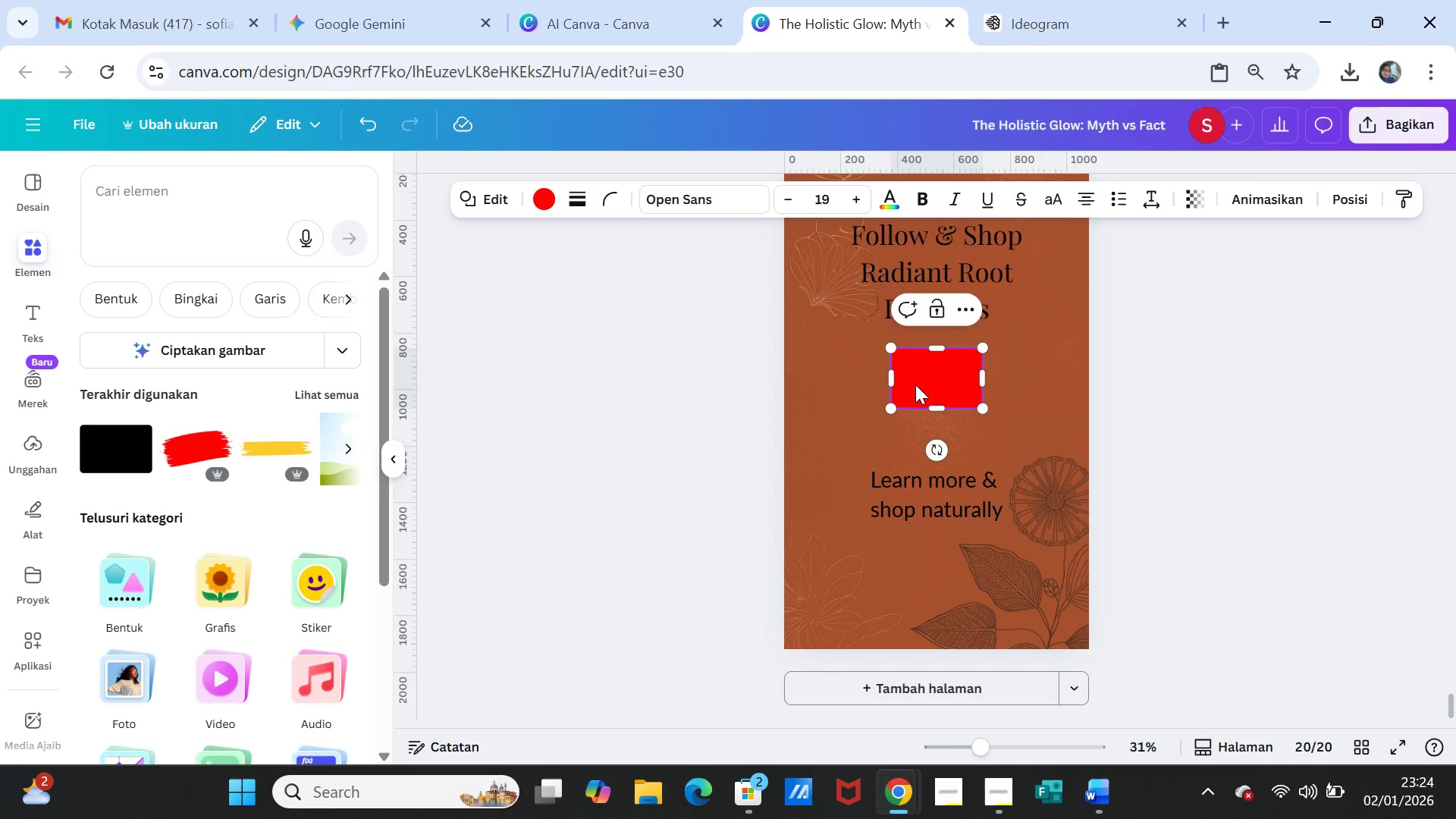 
left_click_drag(start_coordinate=[915, 384], to_coordinate=[879, 497])
 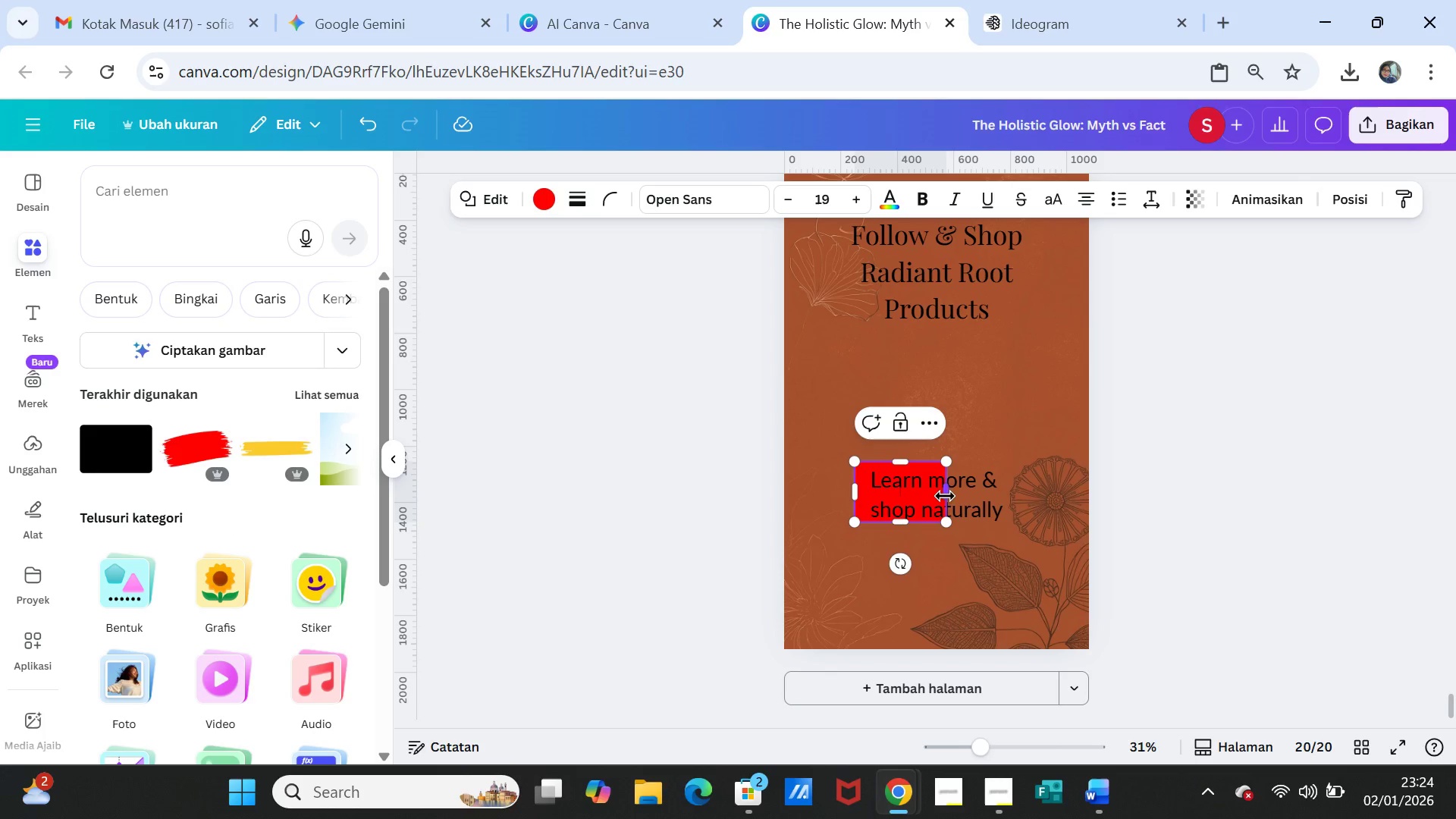 
left_click_drag(start_coordinate=[943, 497], to_coordinate=[1016, 496])
 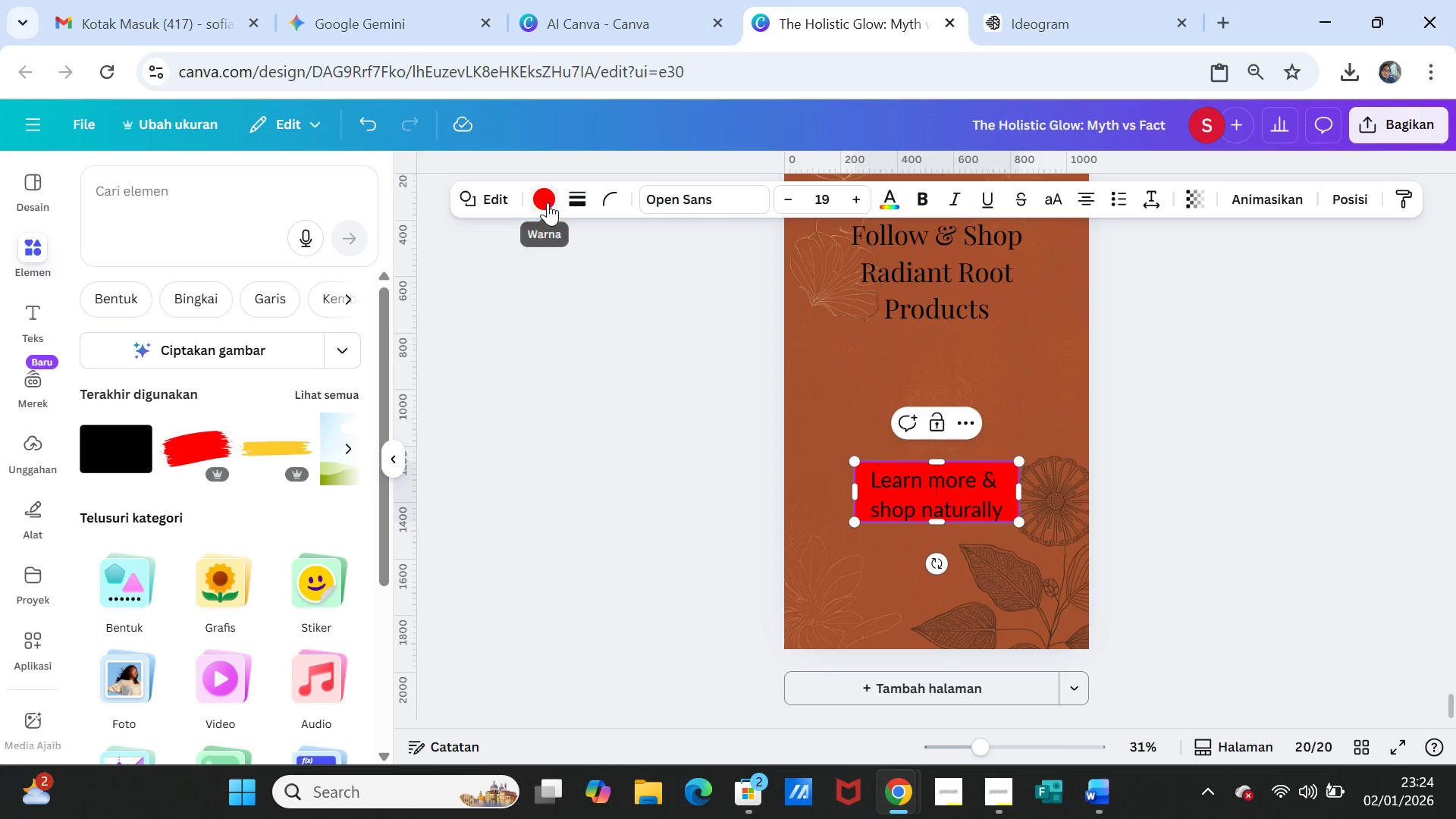 
left_click([548, 202])
 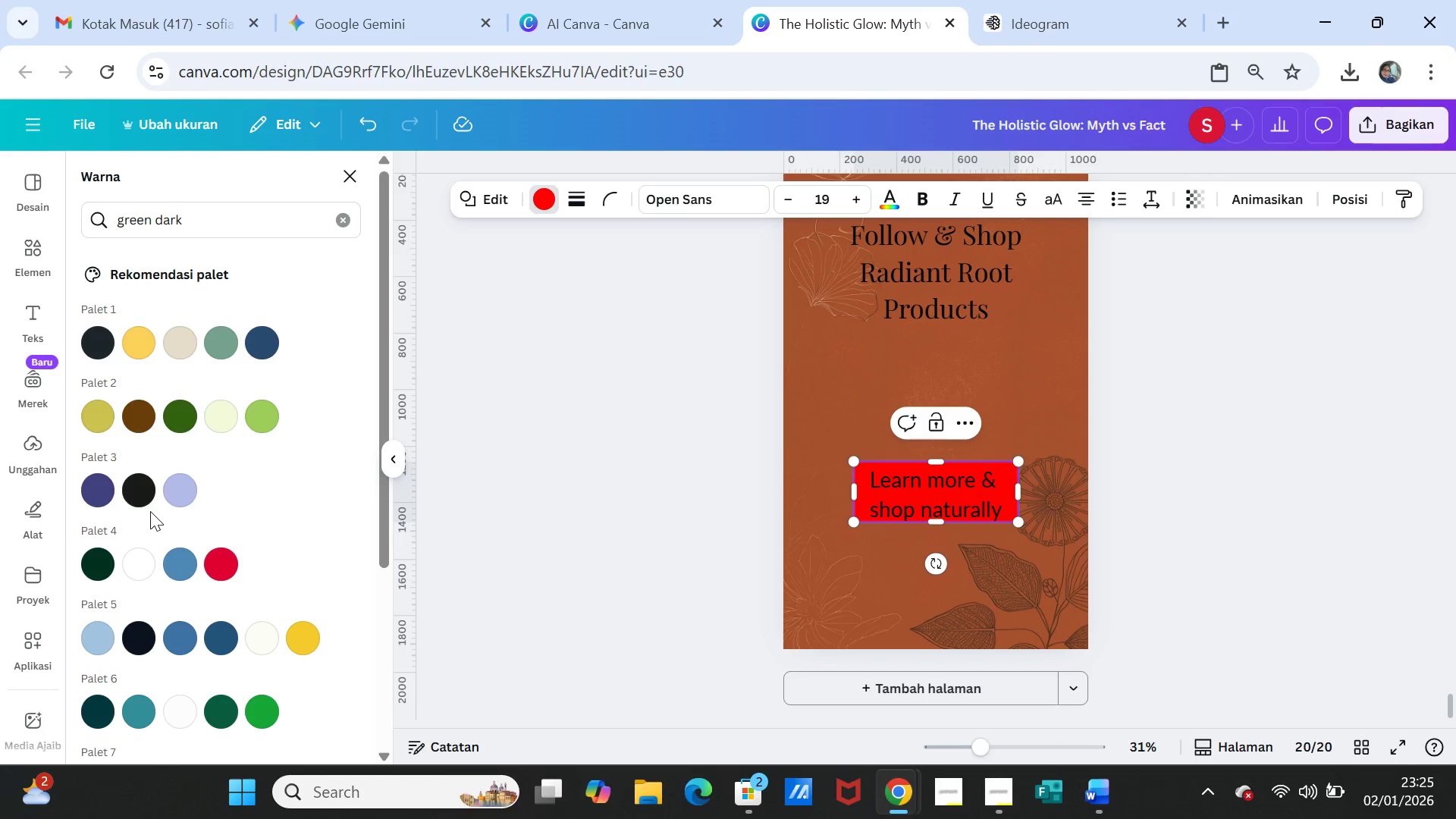 
wait(5.22)
 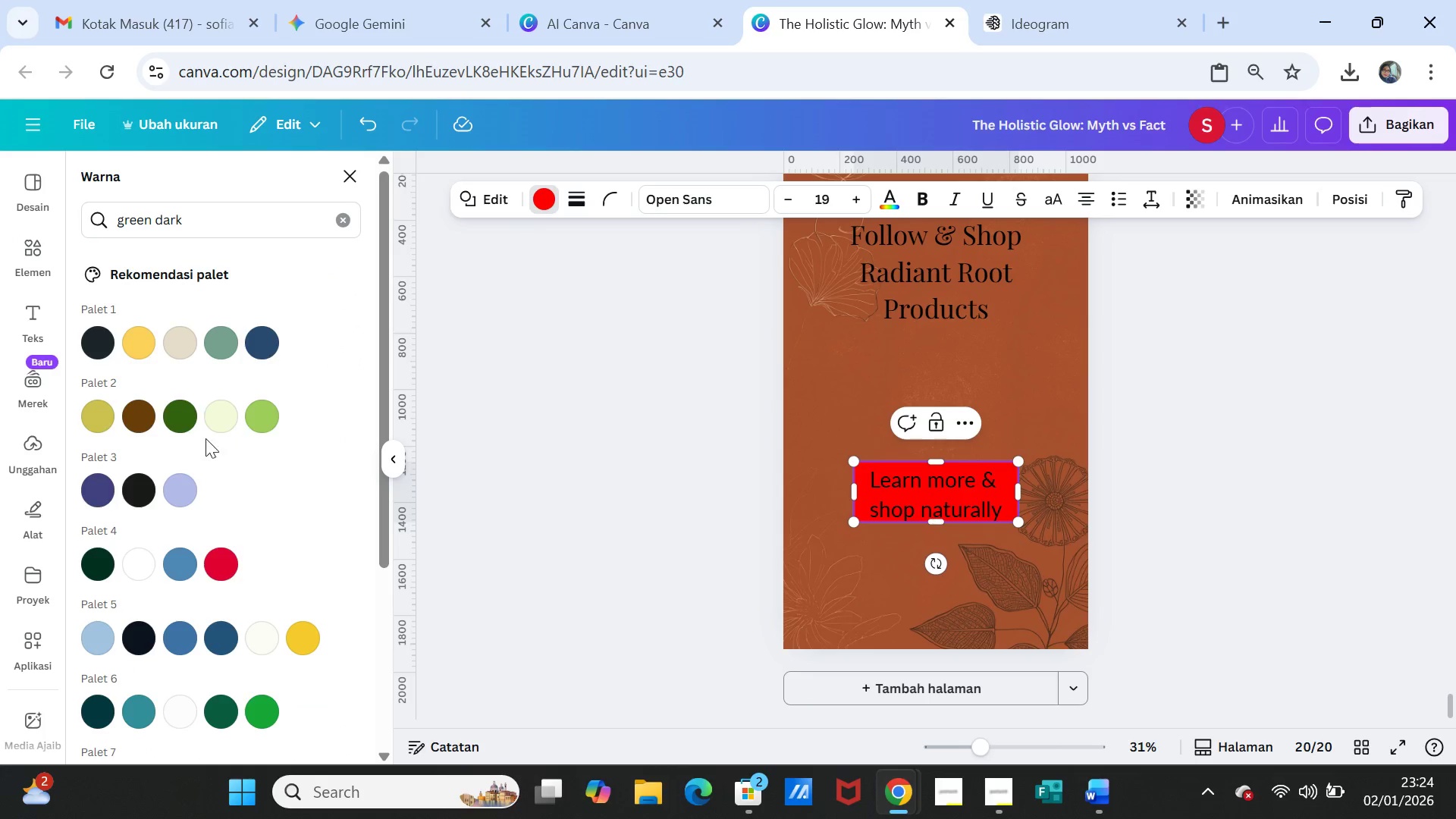 
left_click([145, 420])
 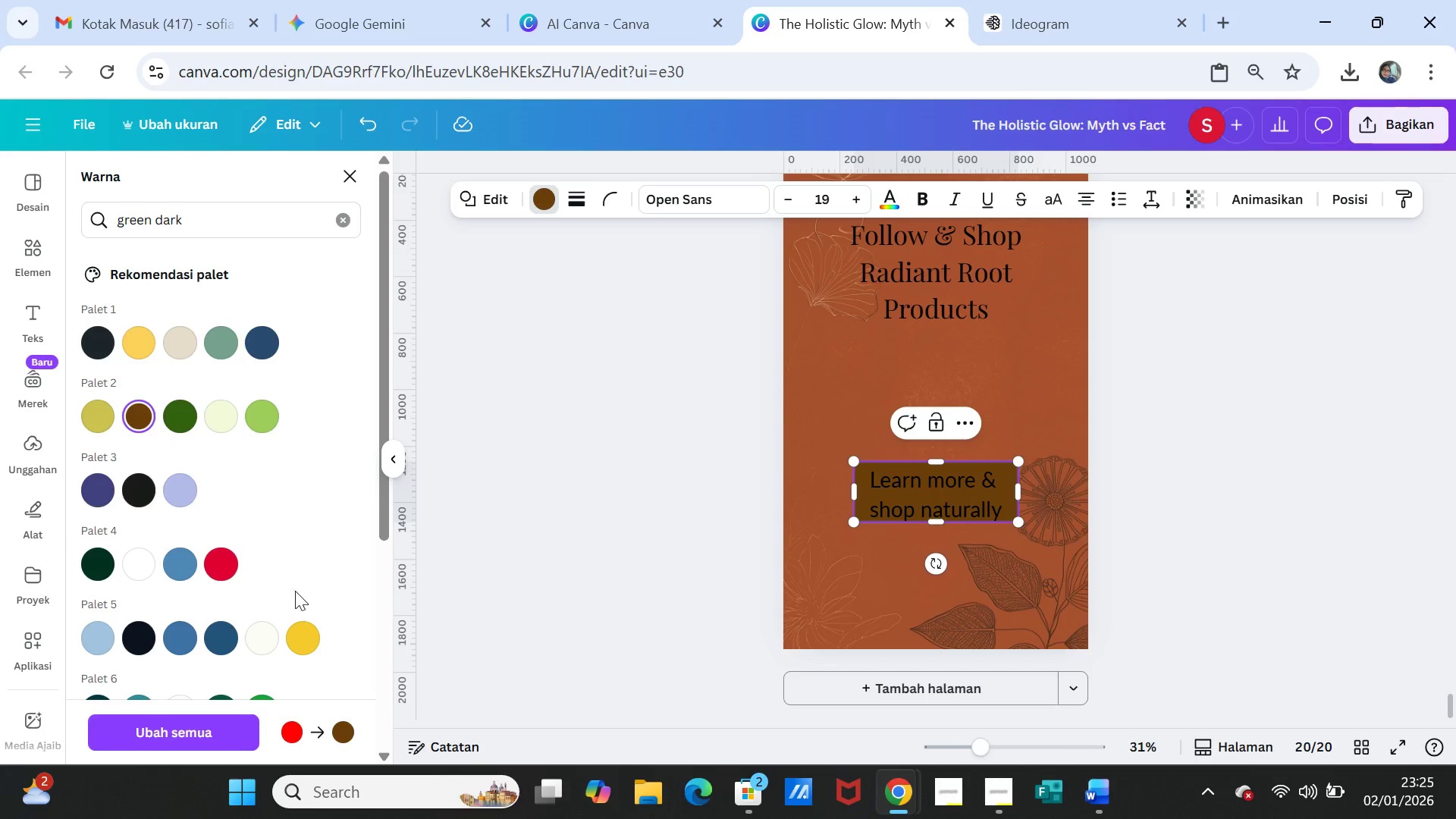 
scroll: coordinate [300, 607], scroll_direction: down, amount: 1.0
 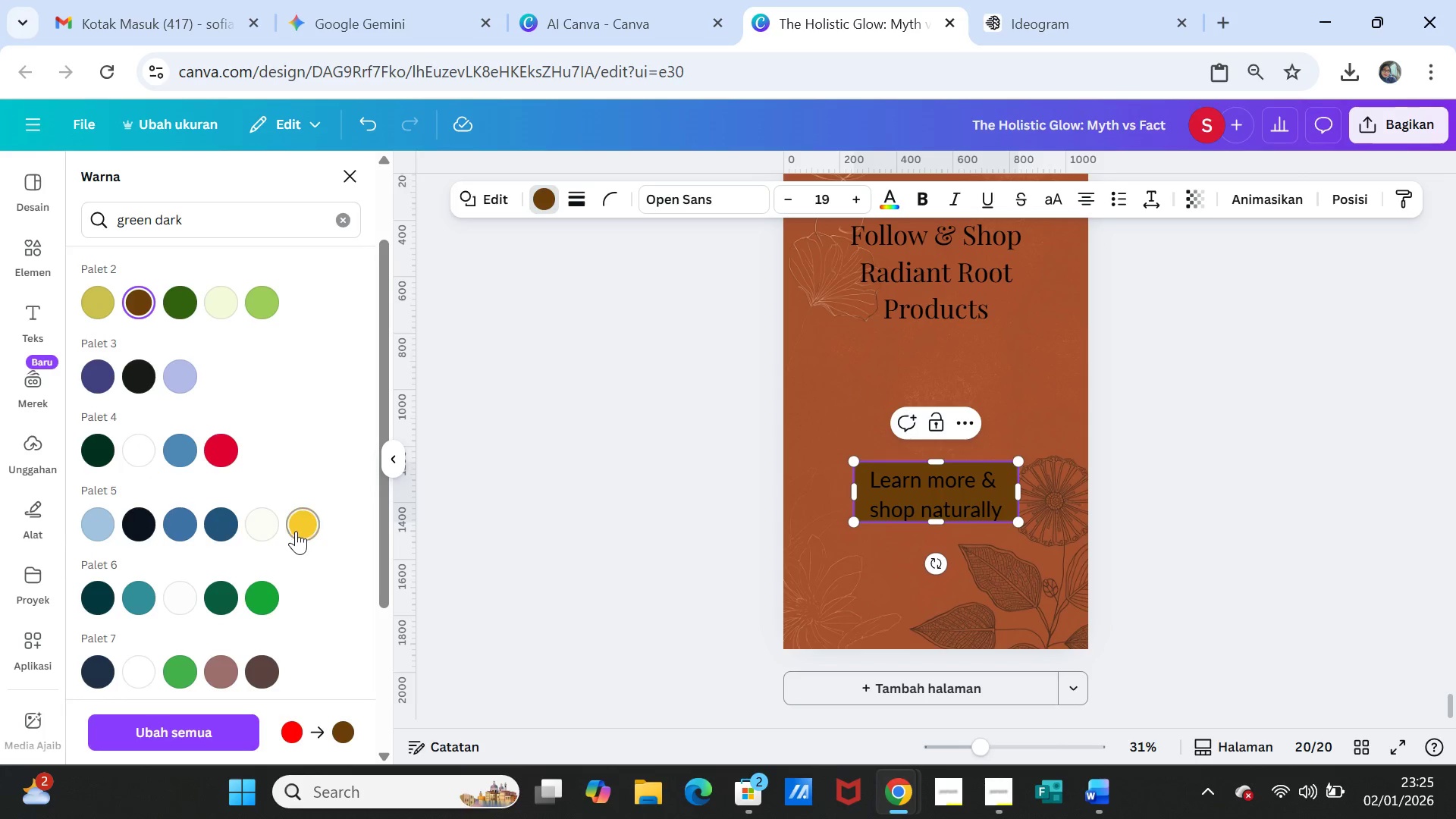 
left_click([296, 531])
 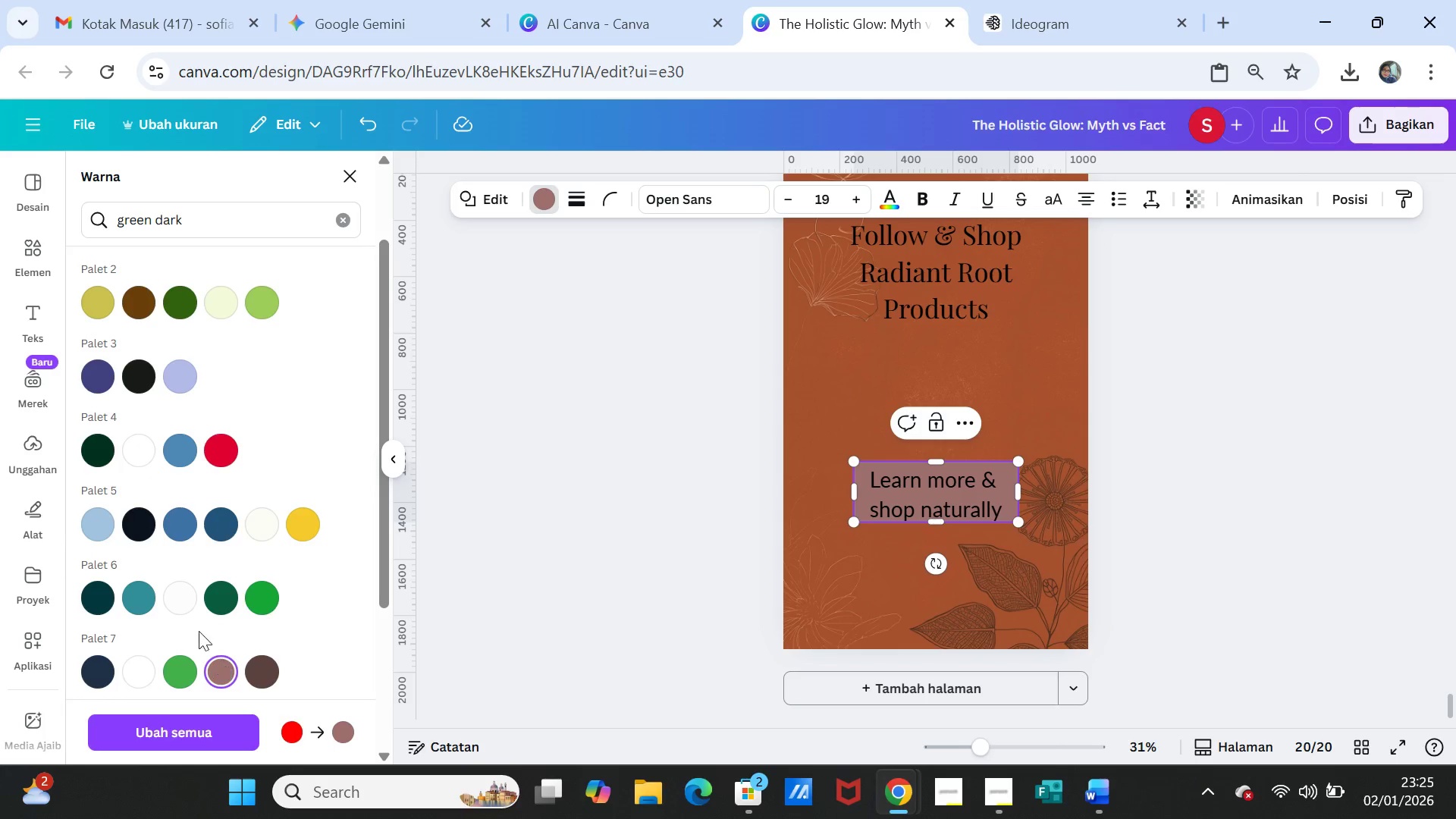 
scroll: coordinate [229, 526], scroll_direction: down, amount: 3.0
 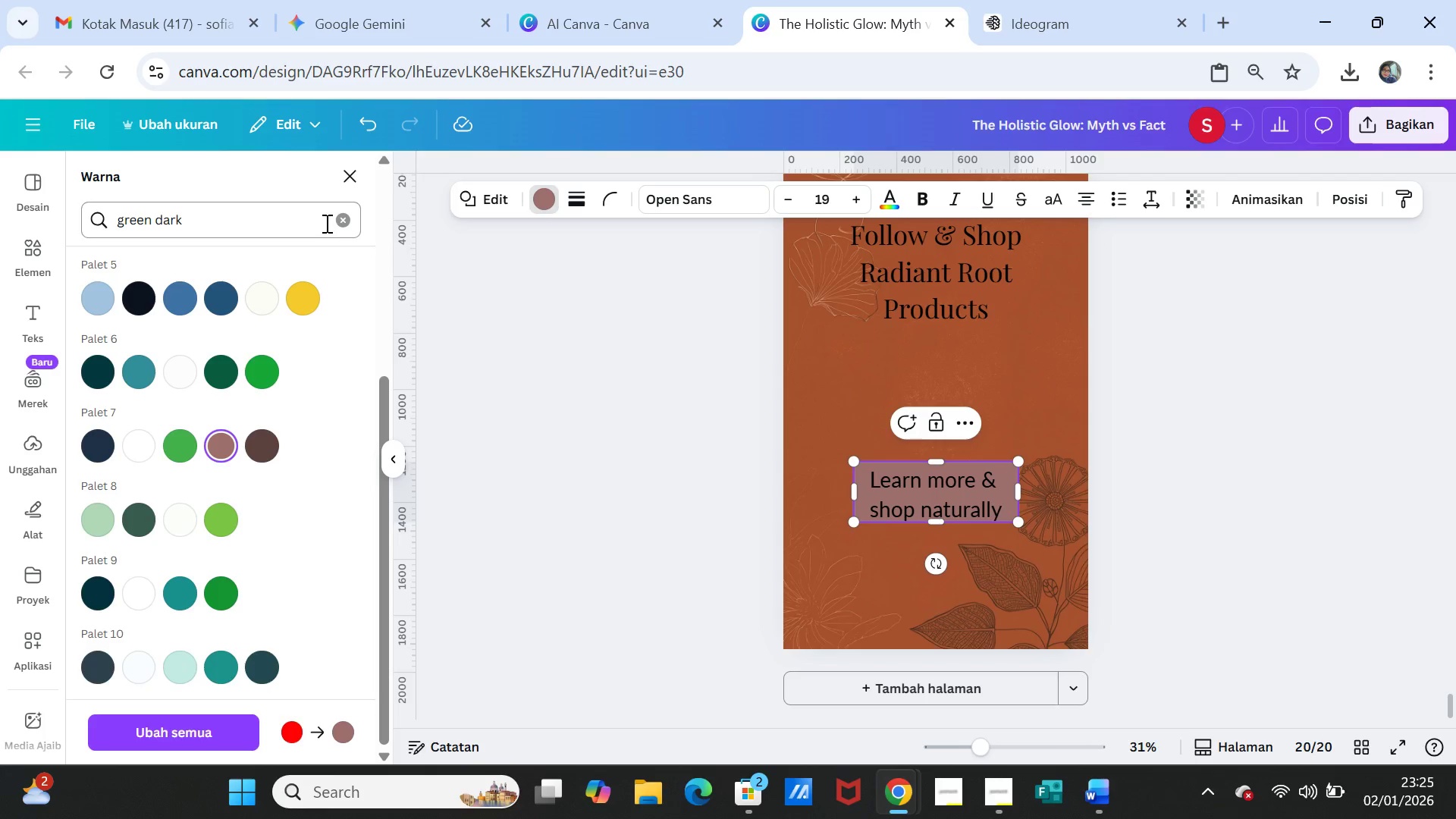 
left_click([340, 221])
 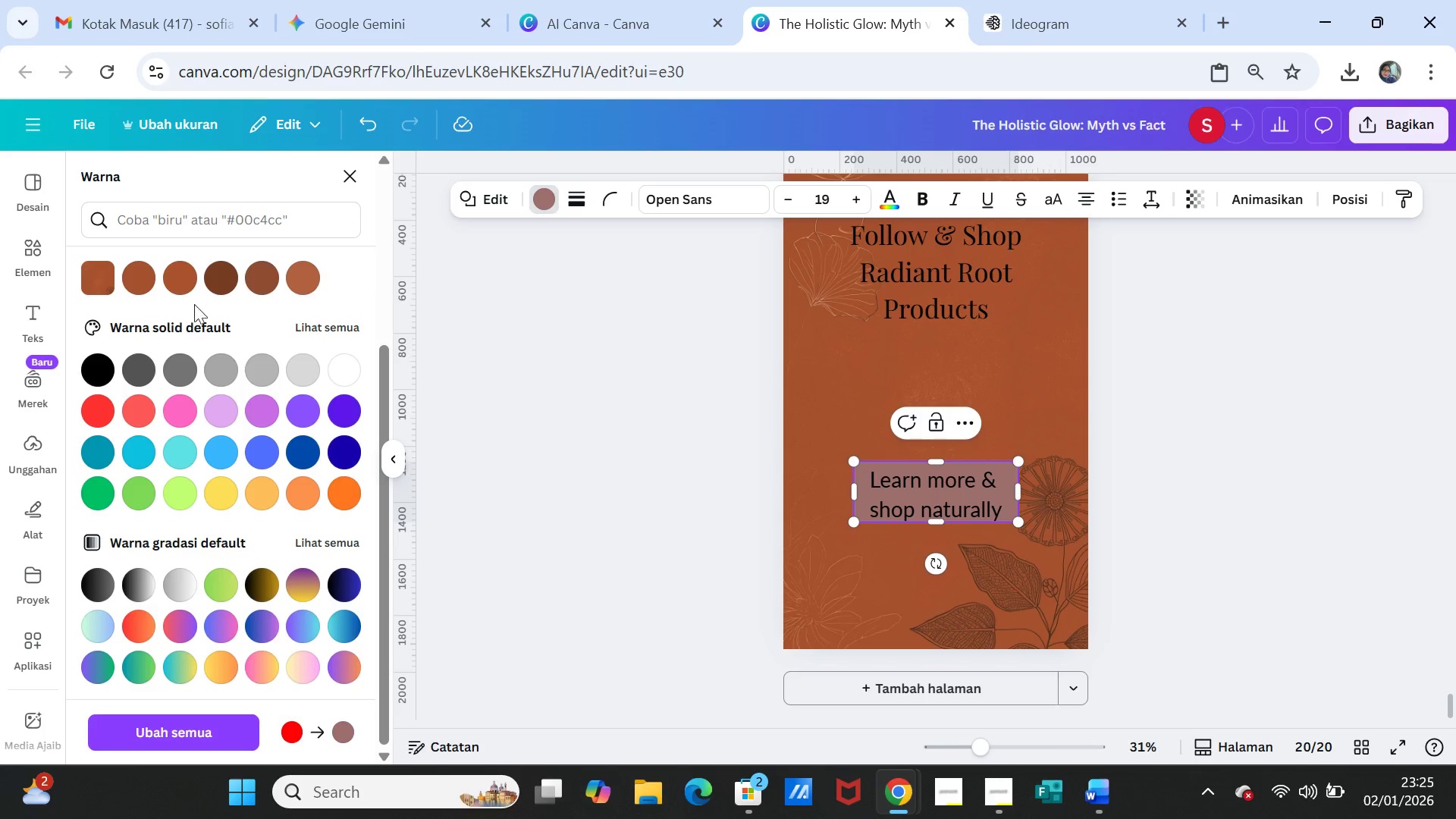 
left_click([144, 280])
 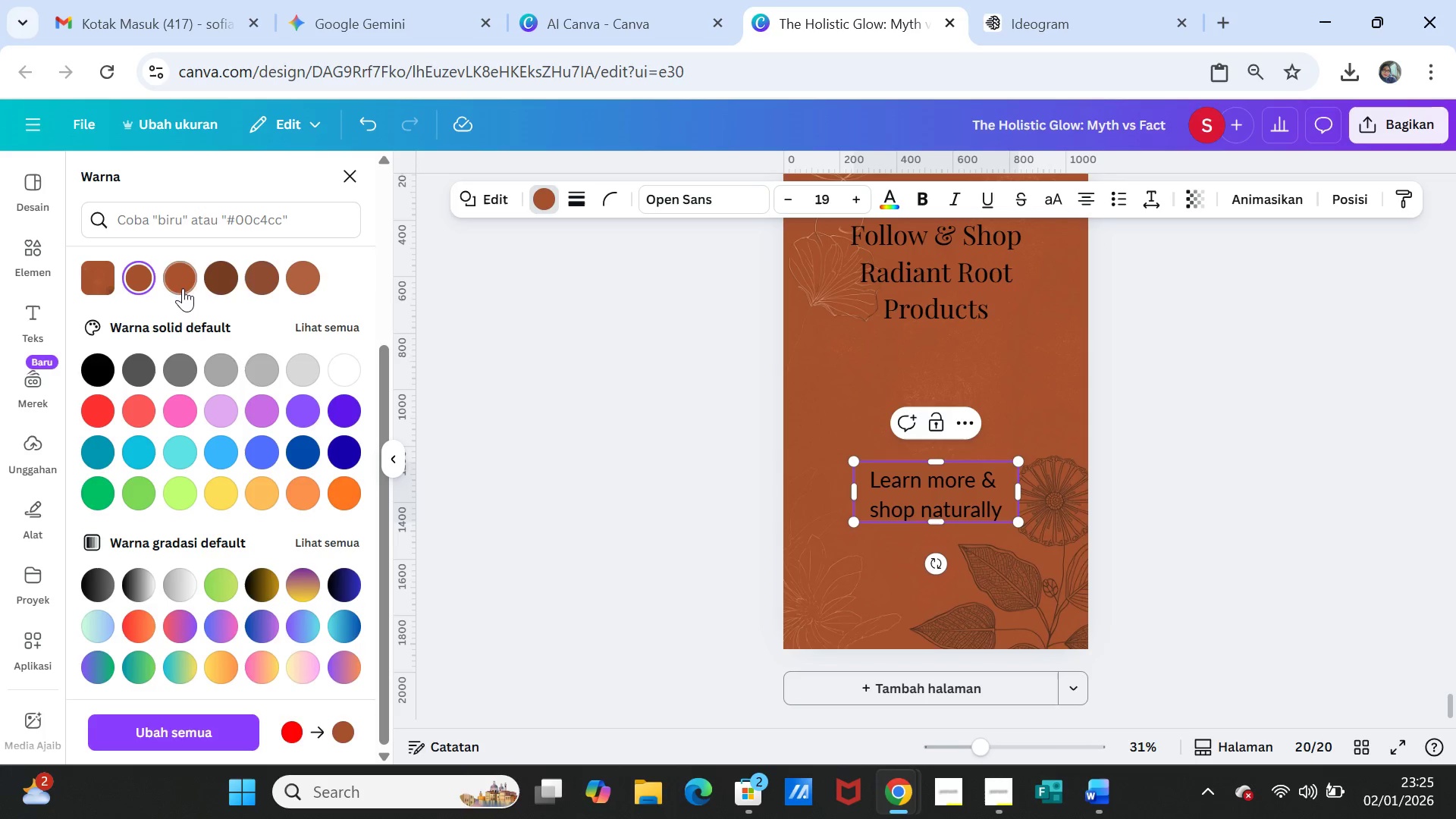 
left_click([223, 278])
 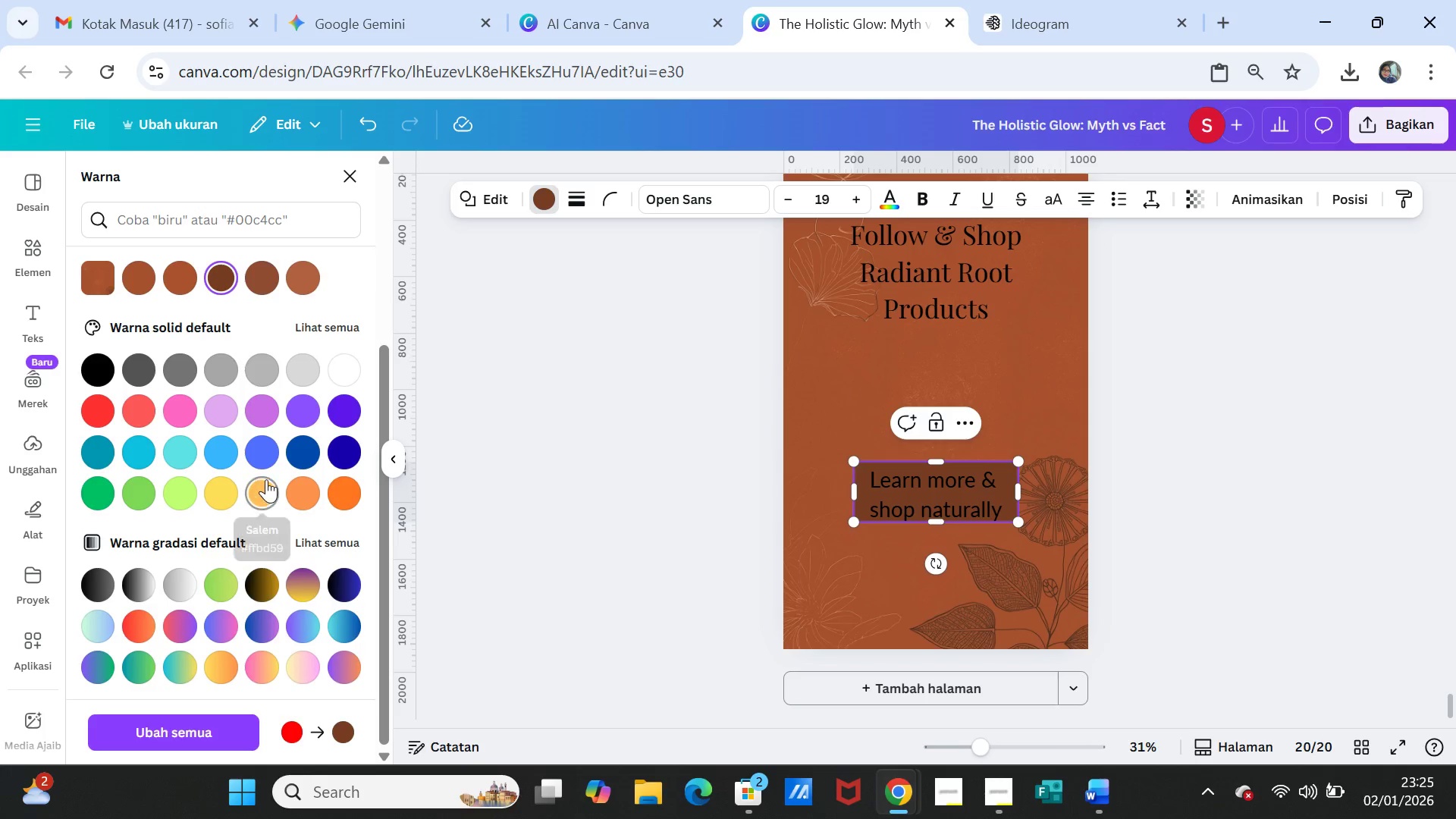 
left_click([302, 373])
 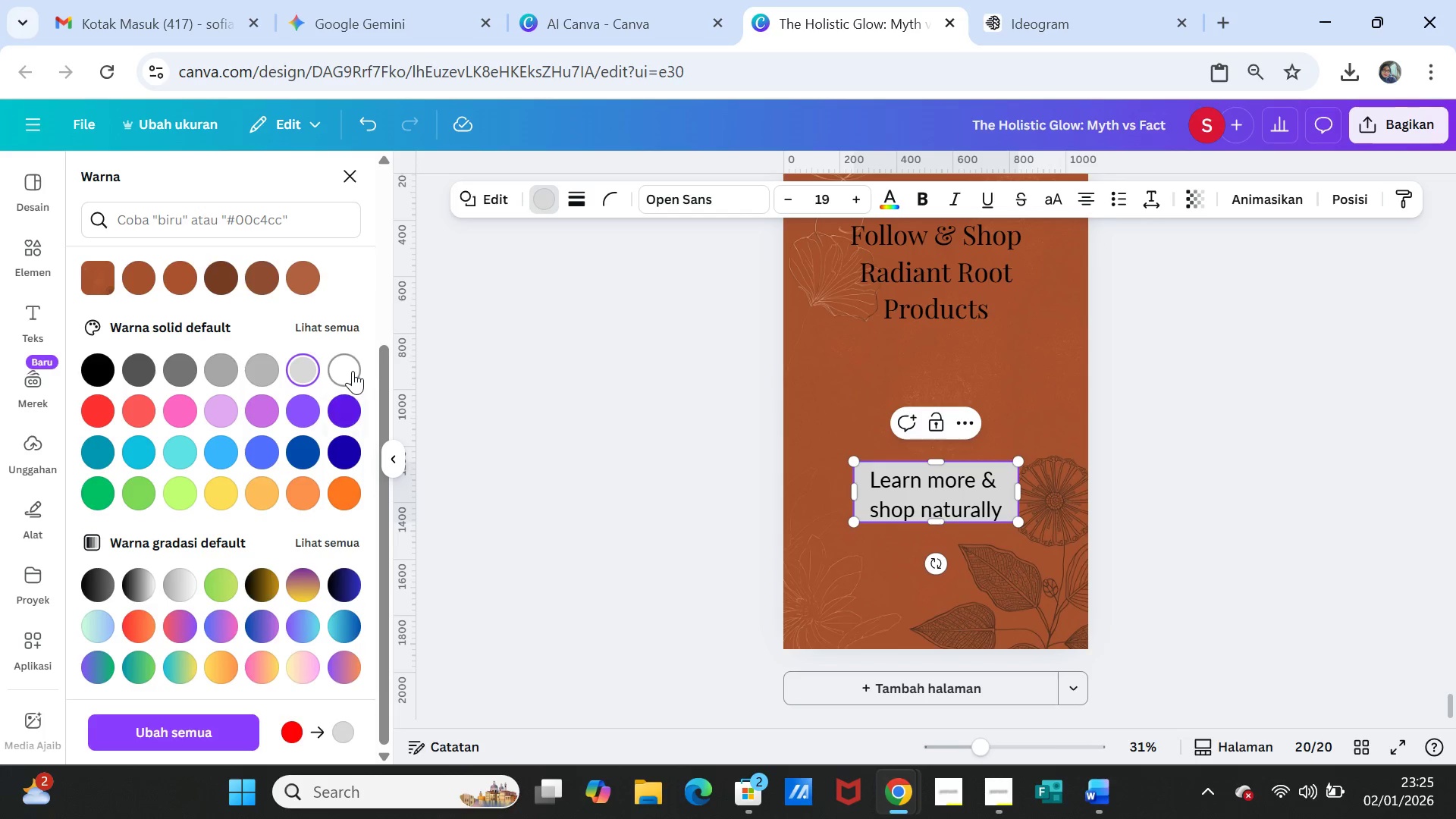 
left_click([349, 375])
 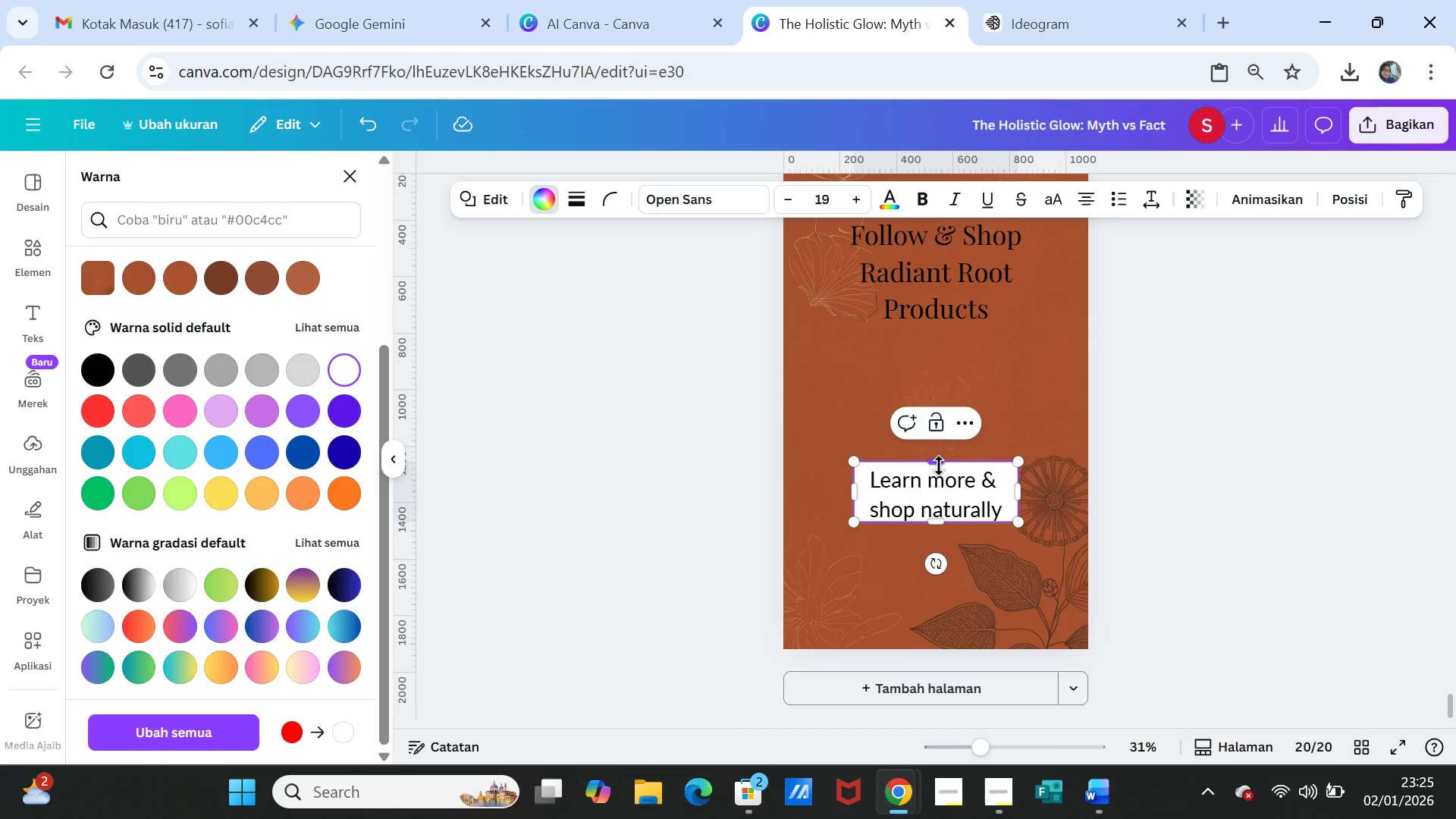 
left_click([939, 466])
 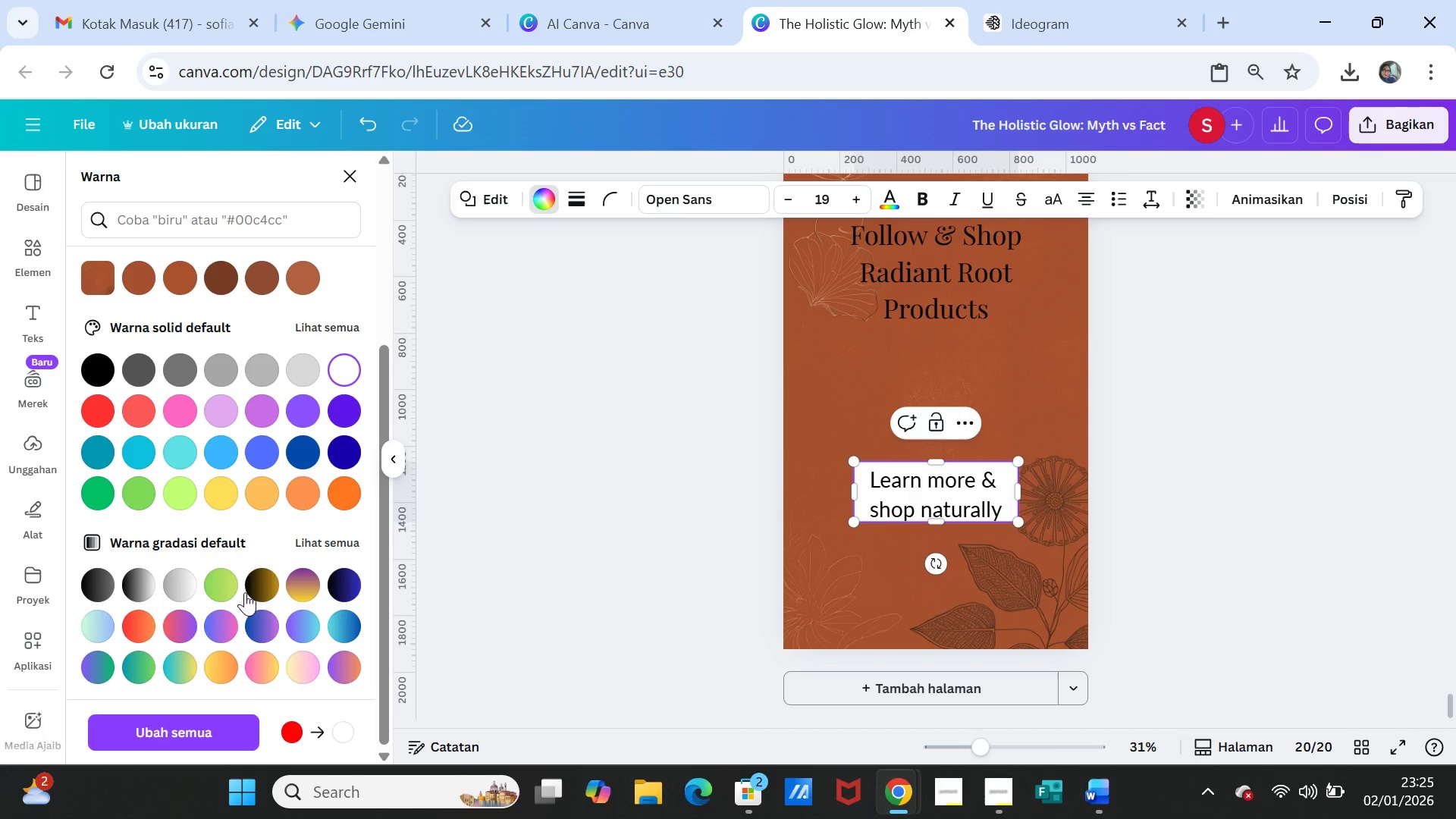 
left_click([263, 585])
 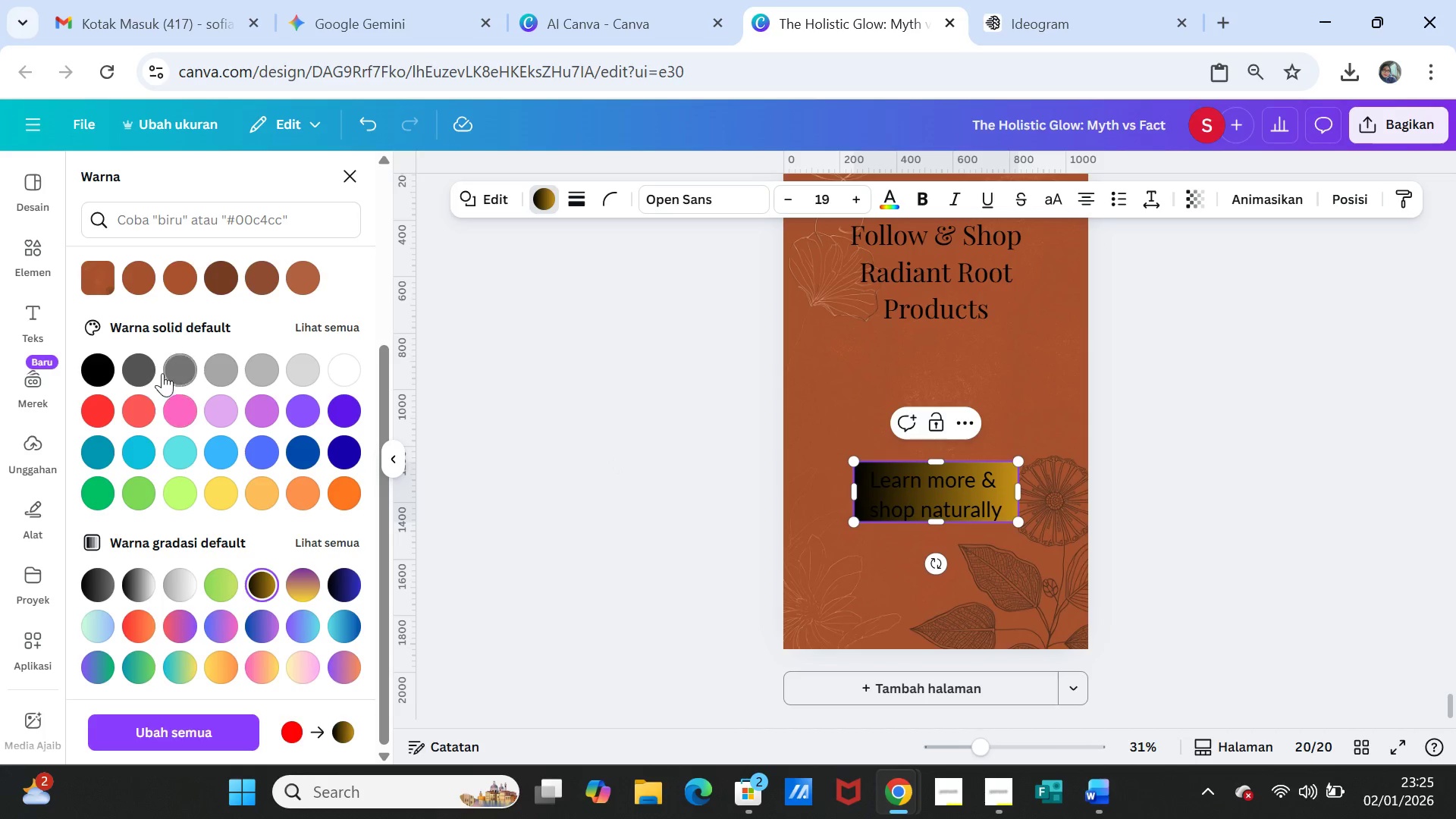 
left_click([133, 367])
 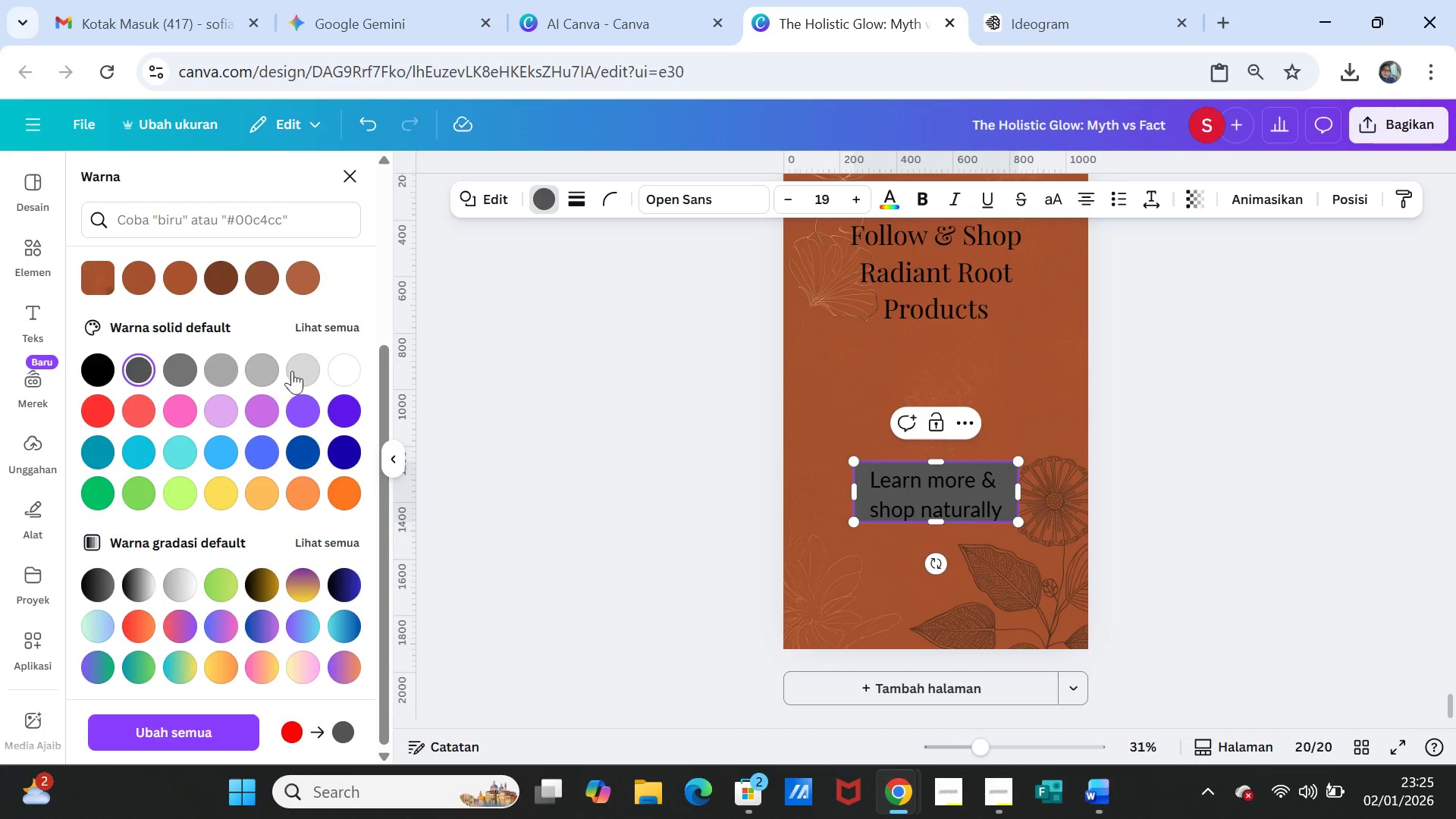 
left_click([350, 371])
 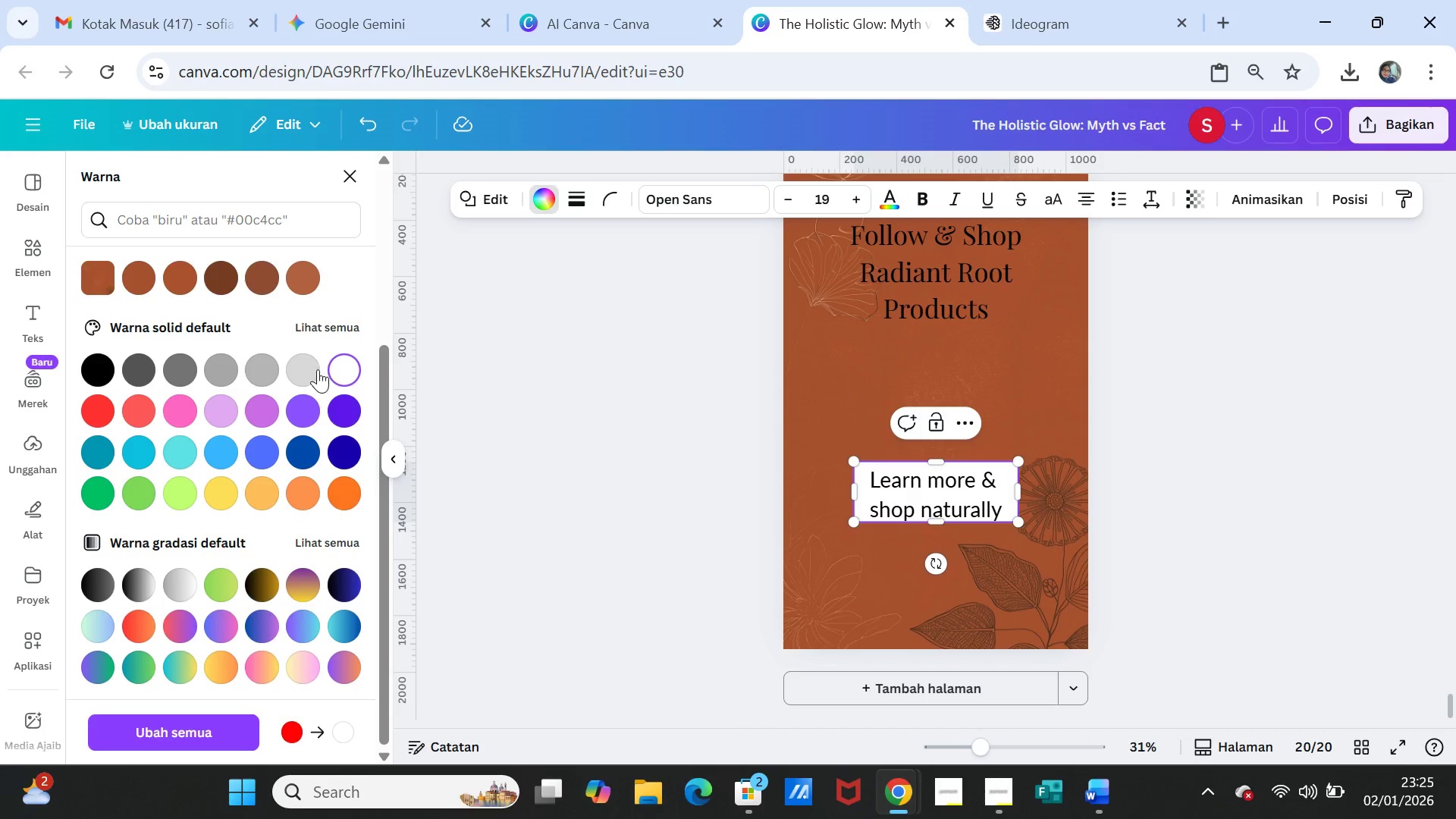 
left_click([303, 367])
 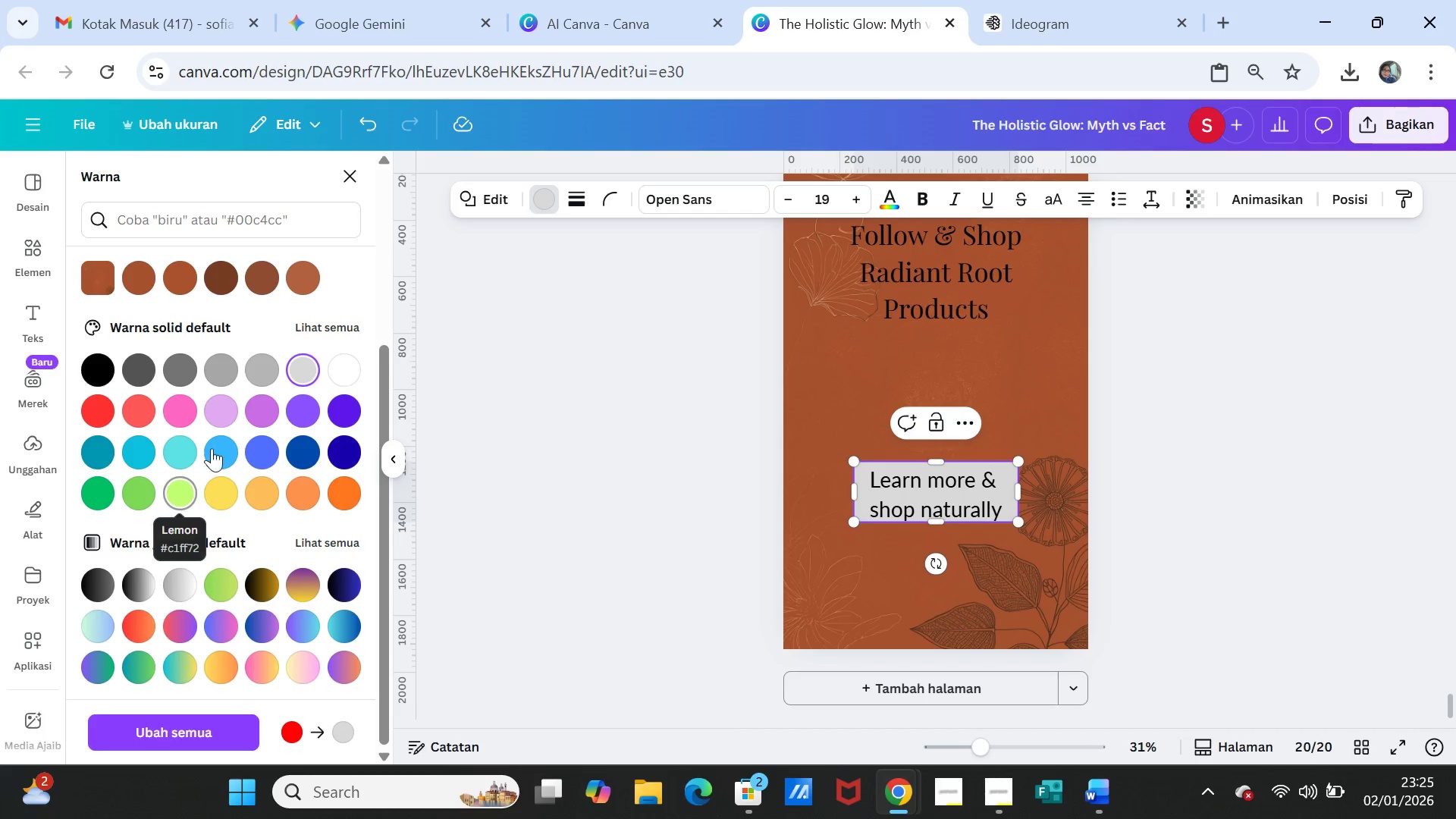 
scroll: coordinate [261, 508], scroll_direction: down, amount: 2.0
 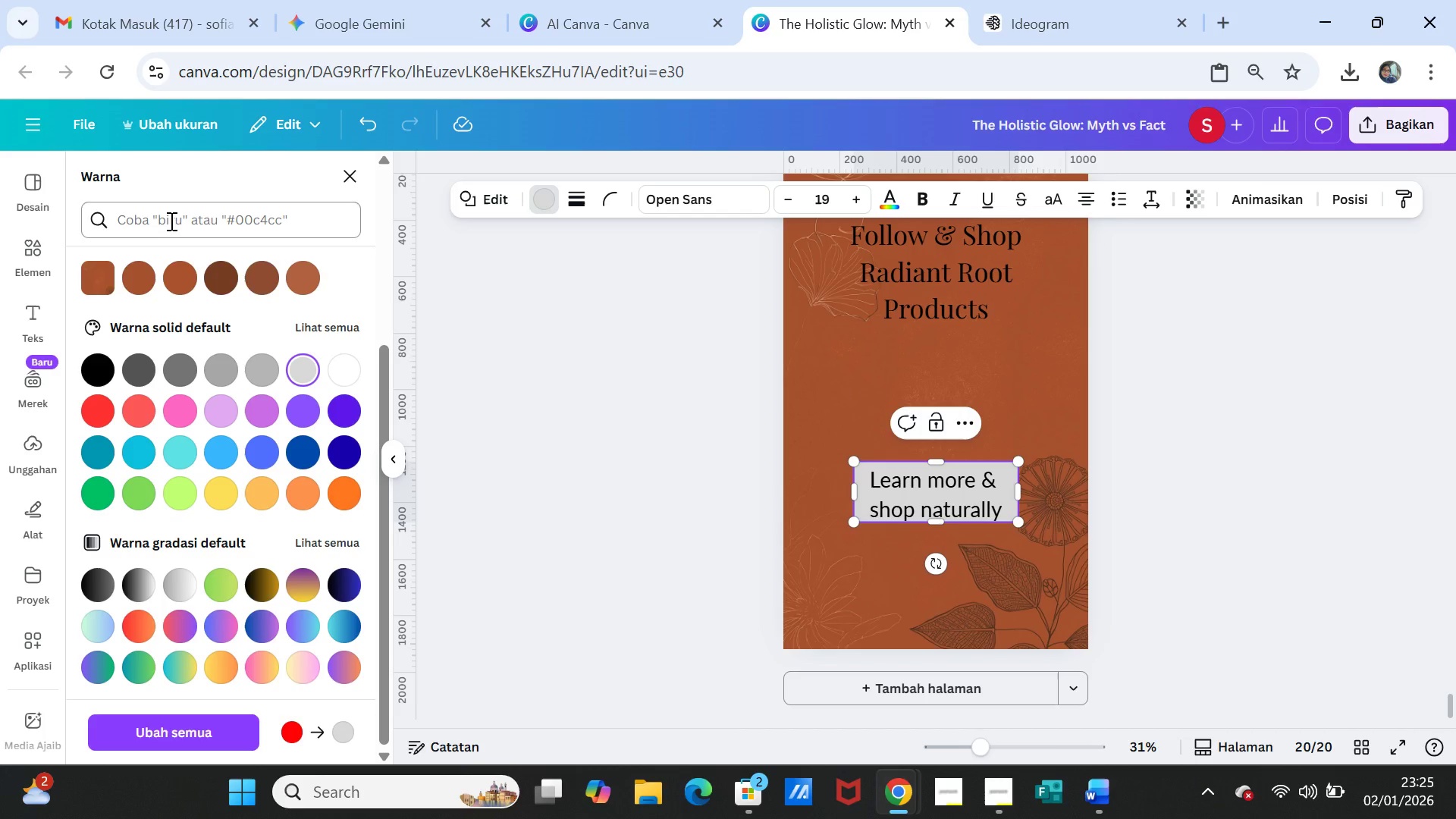 
left_click([170, 221])
 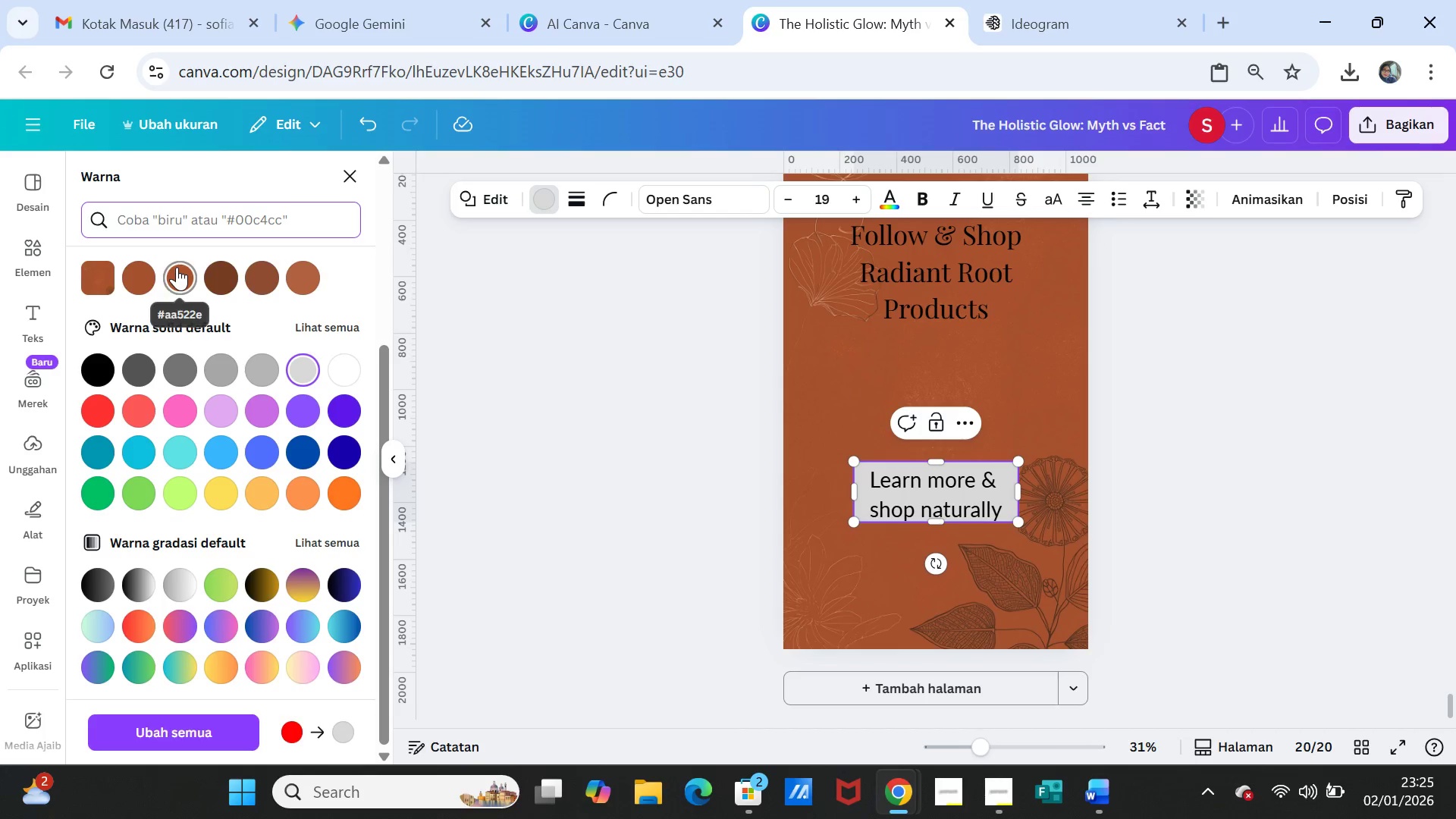 
type(coklat)
 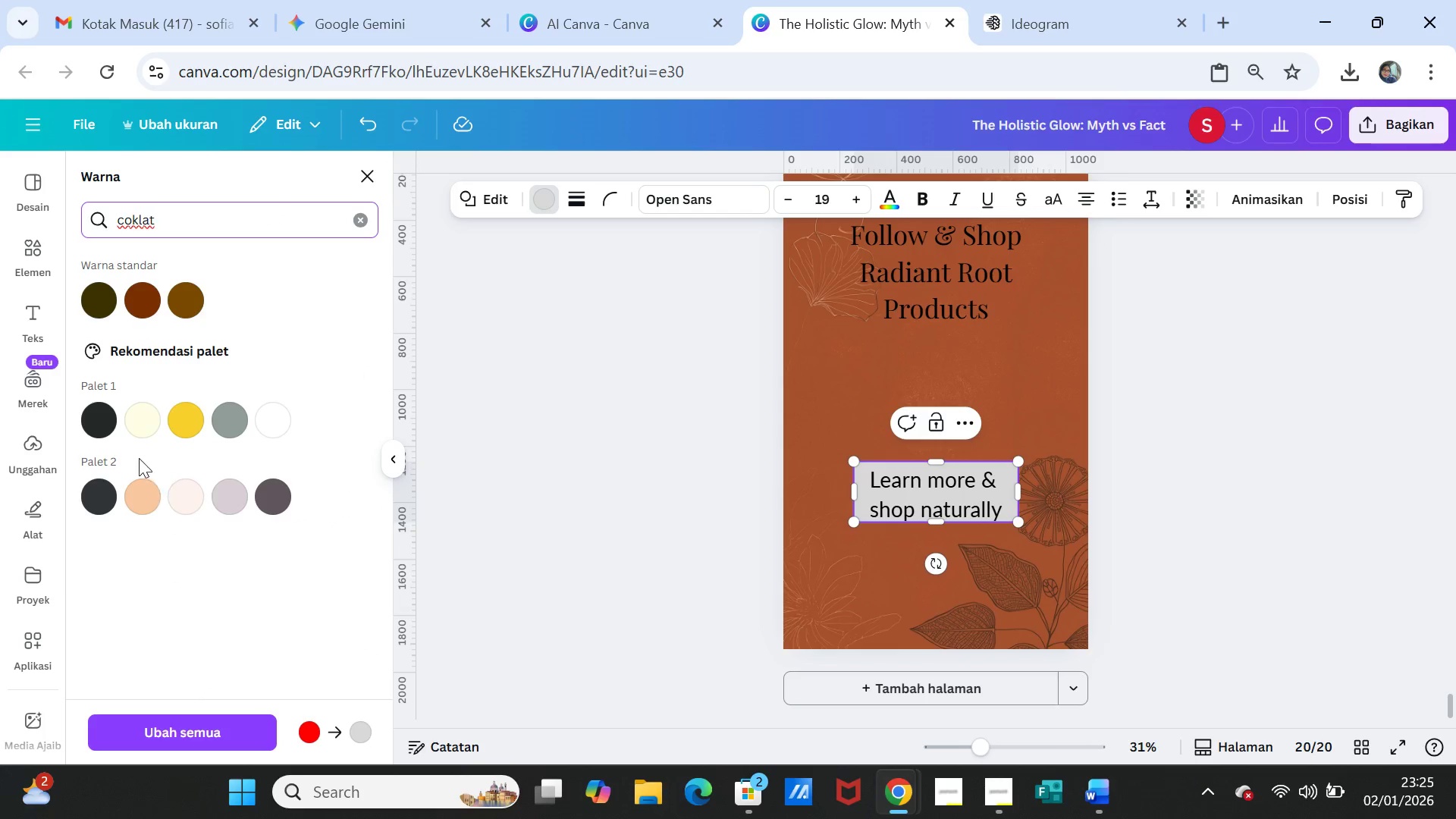 
left_click([138, 416])
 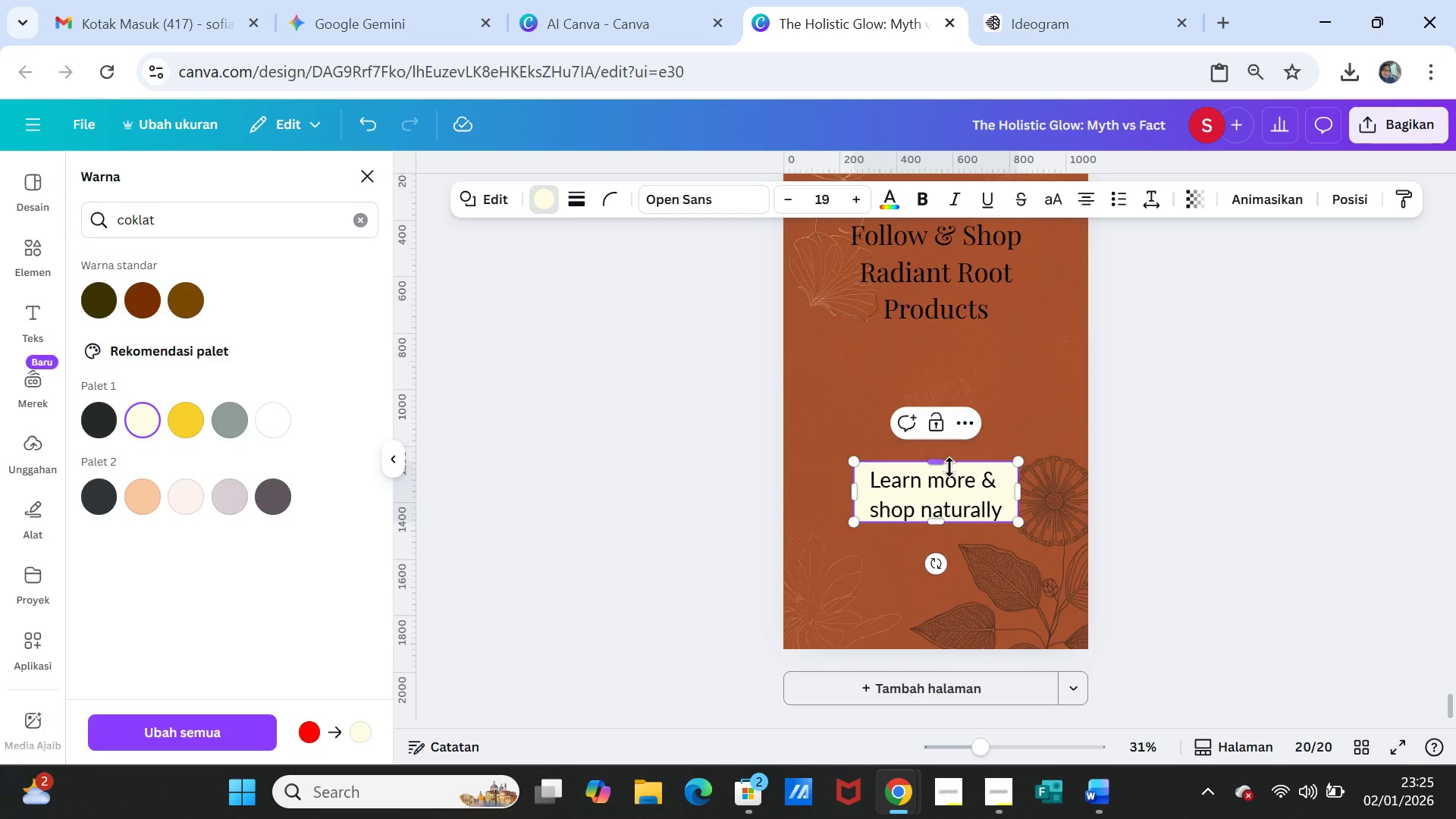 
left_click_drag(start_coordinate=[945, 463], to_coordinate=[944, 468])
 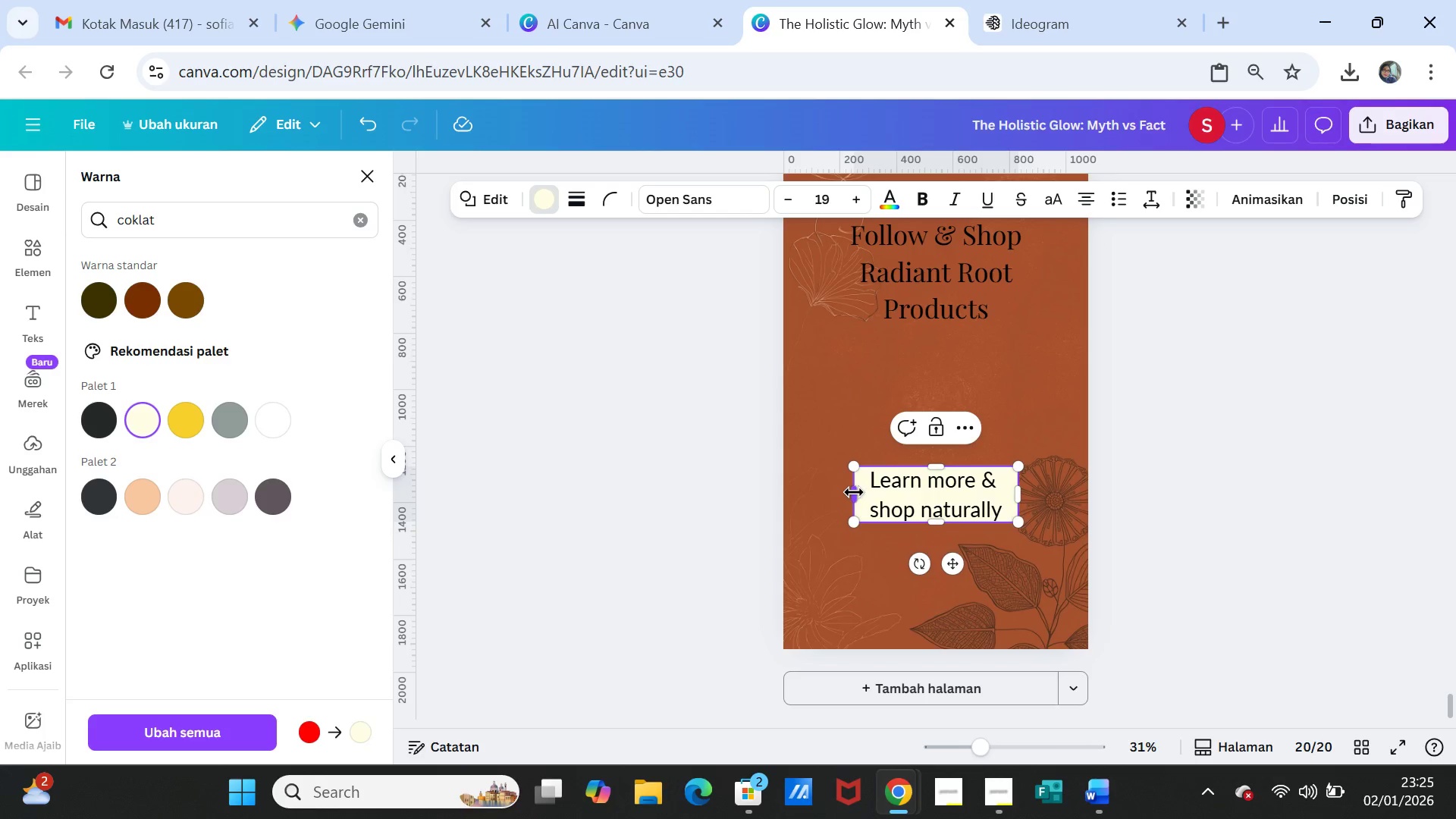 
left_click_drag(start_coordinate=[854, 492], to_coordinate=[861, 493])
 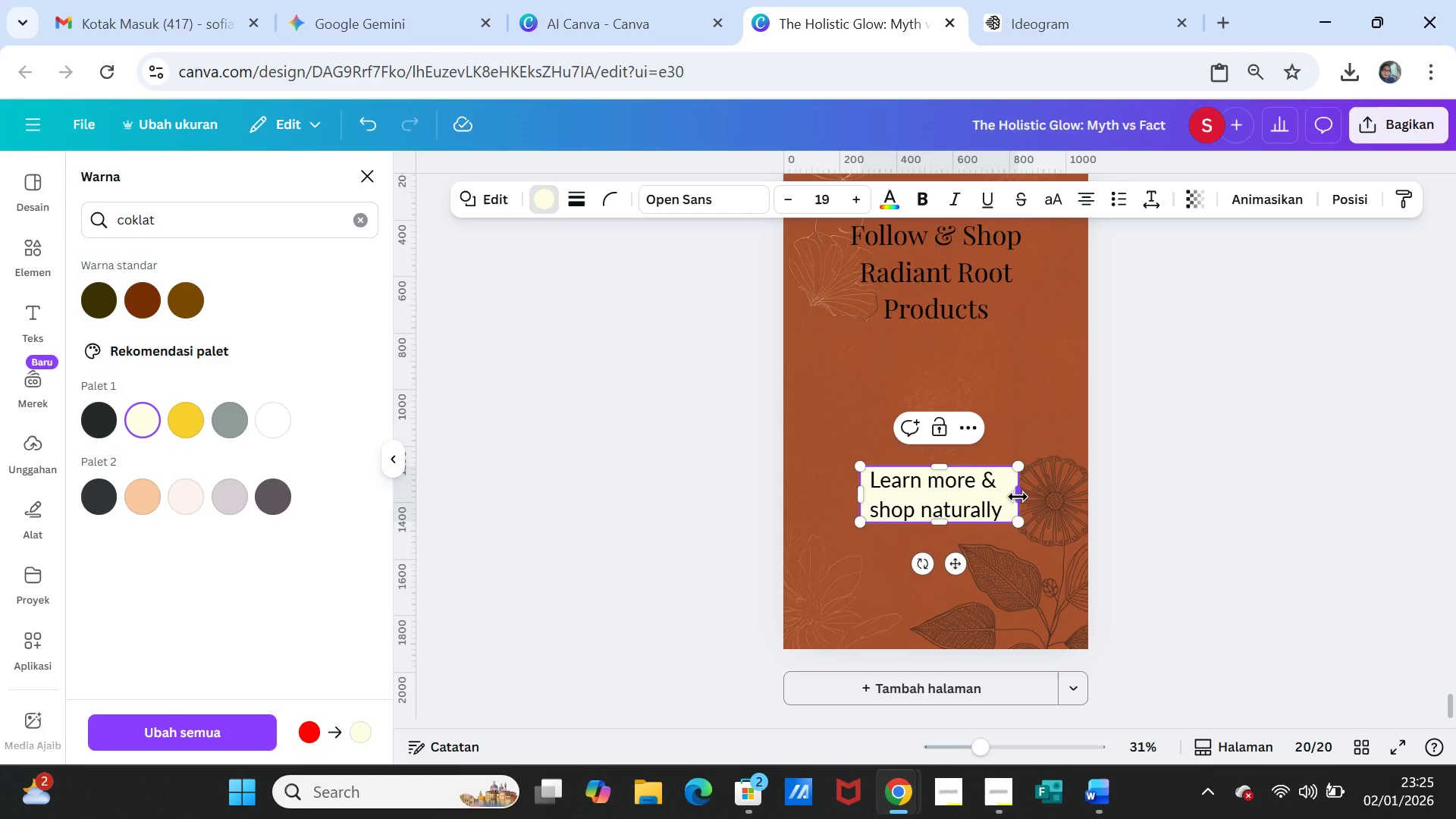 
left_click_drag(start_coordinate=[1018, 497], to_coordinate=[1008, 496])
 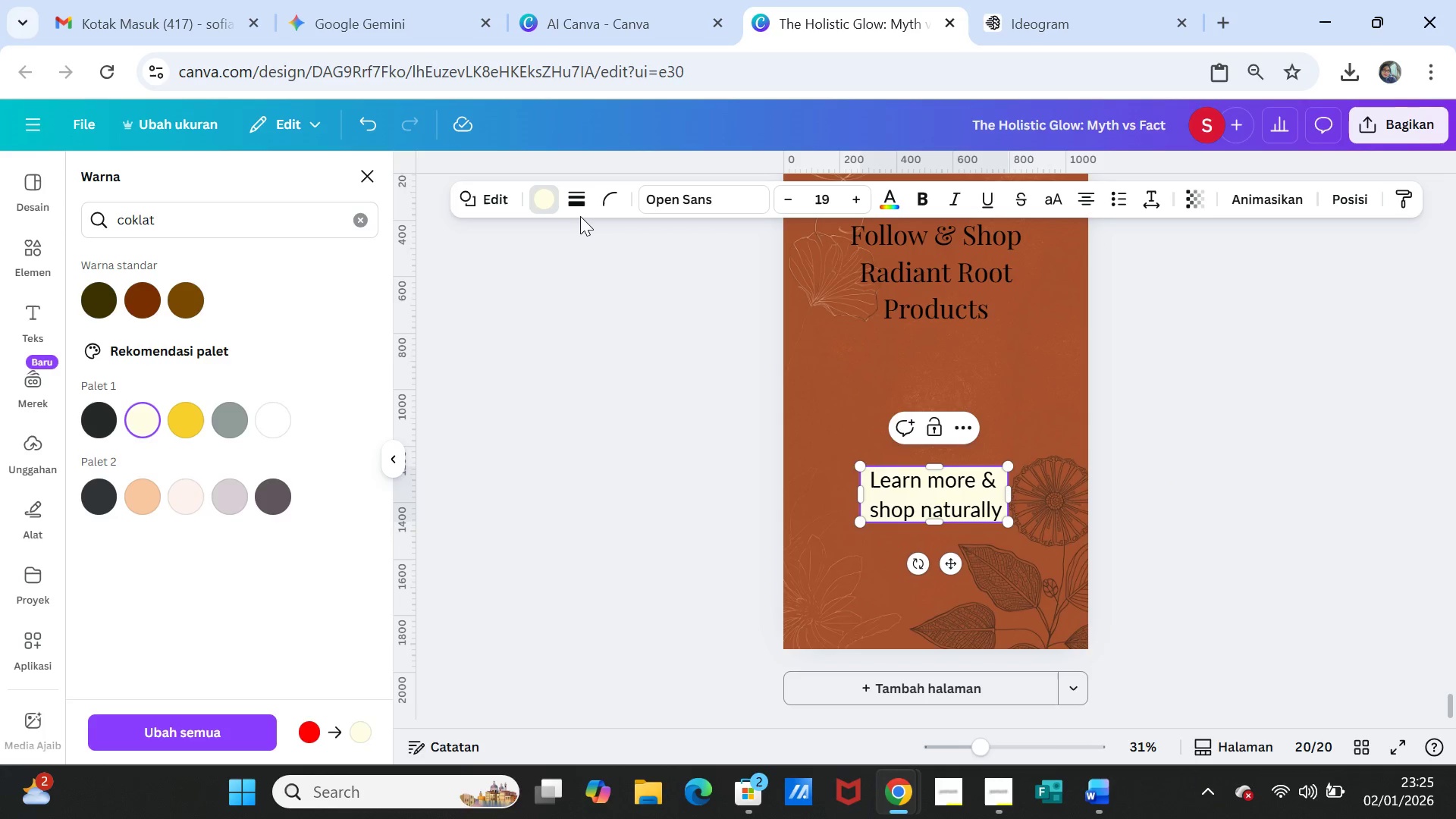 
left_click([577, 206])